 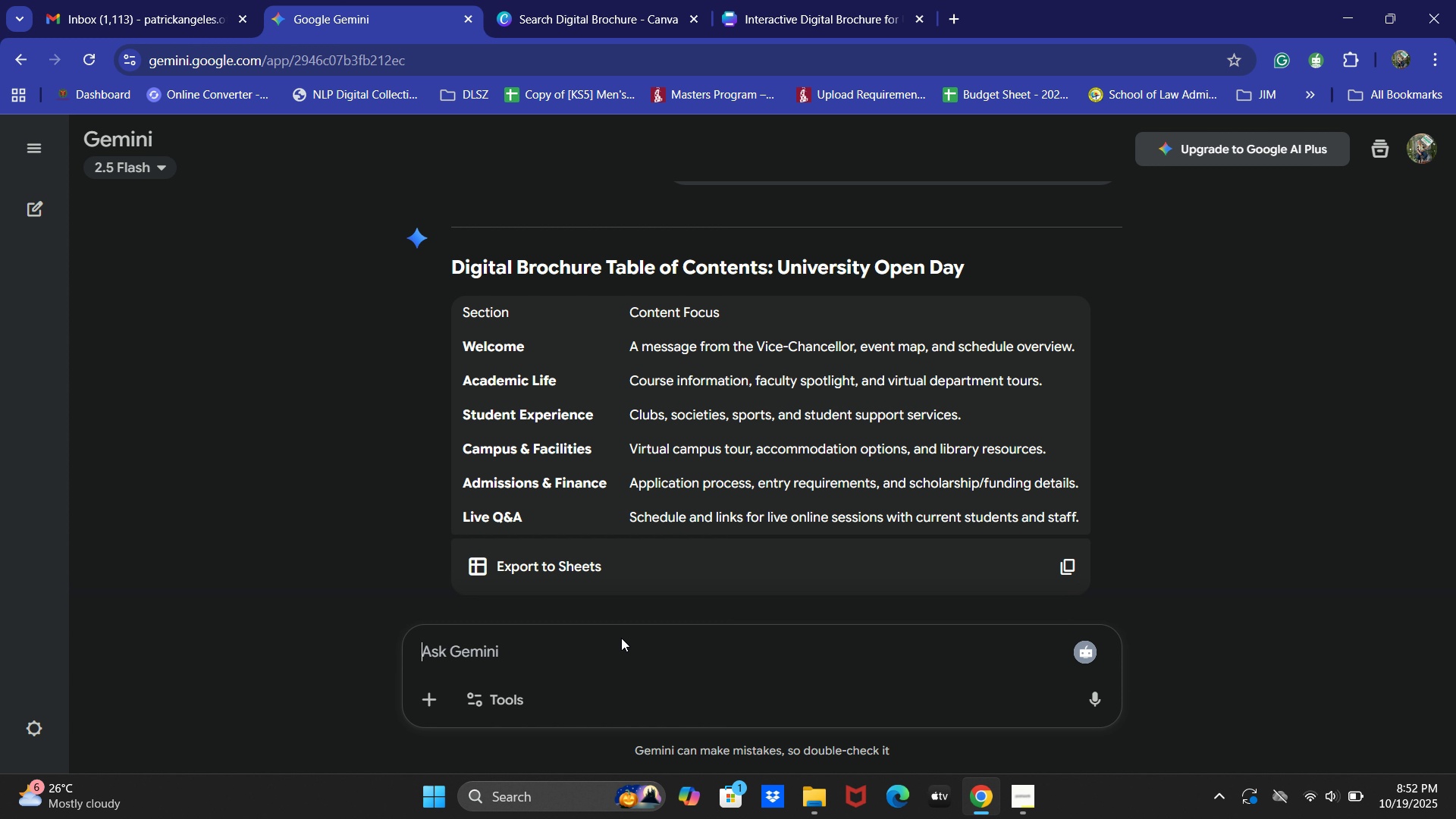 
left_click([873, 0])
 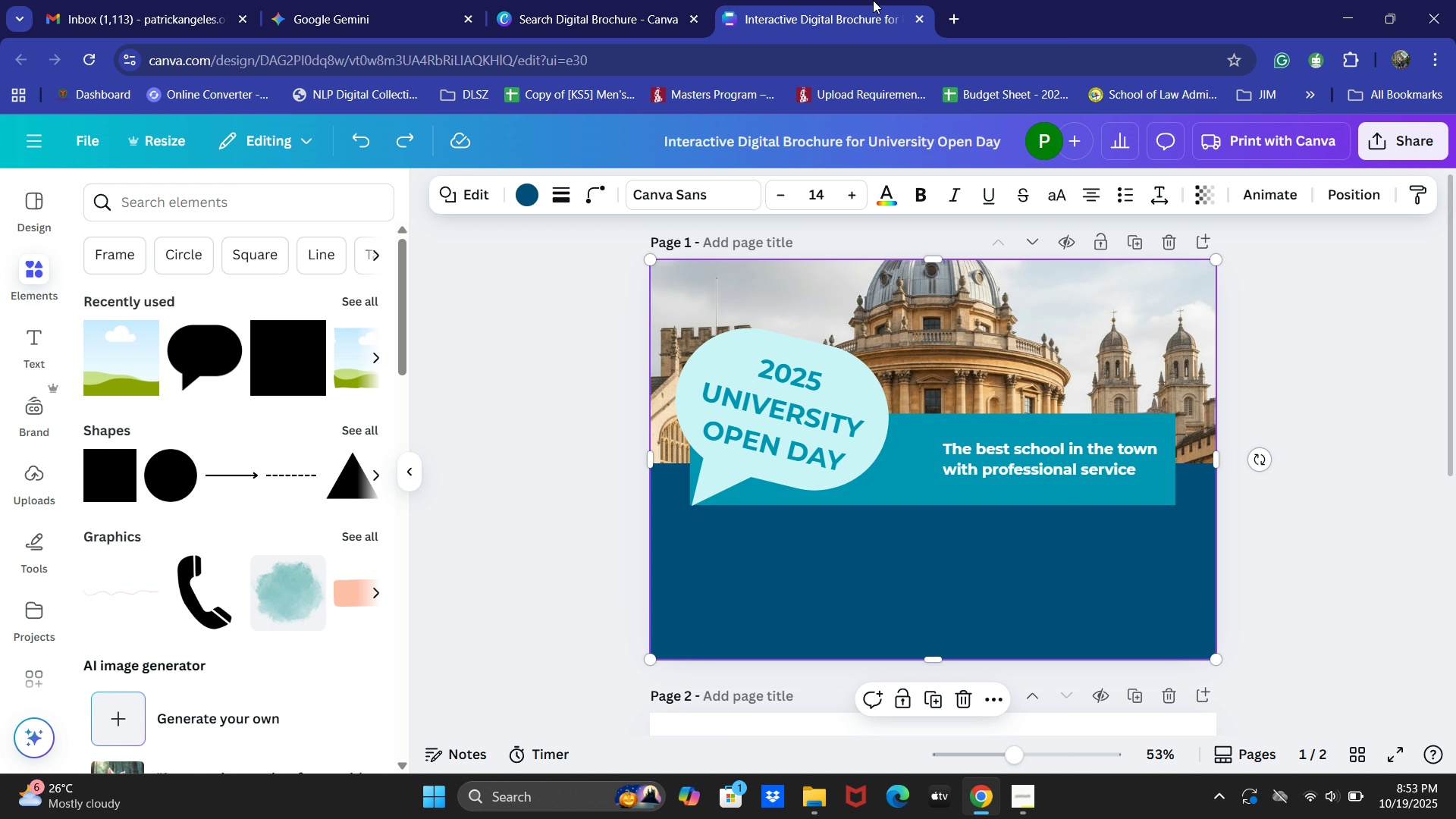 
wait(8.71)
 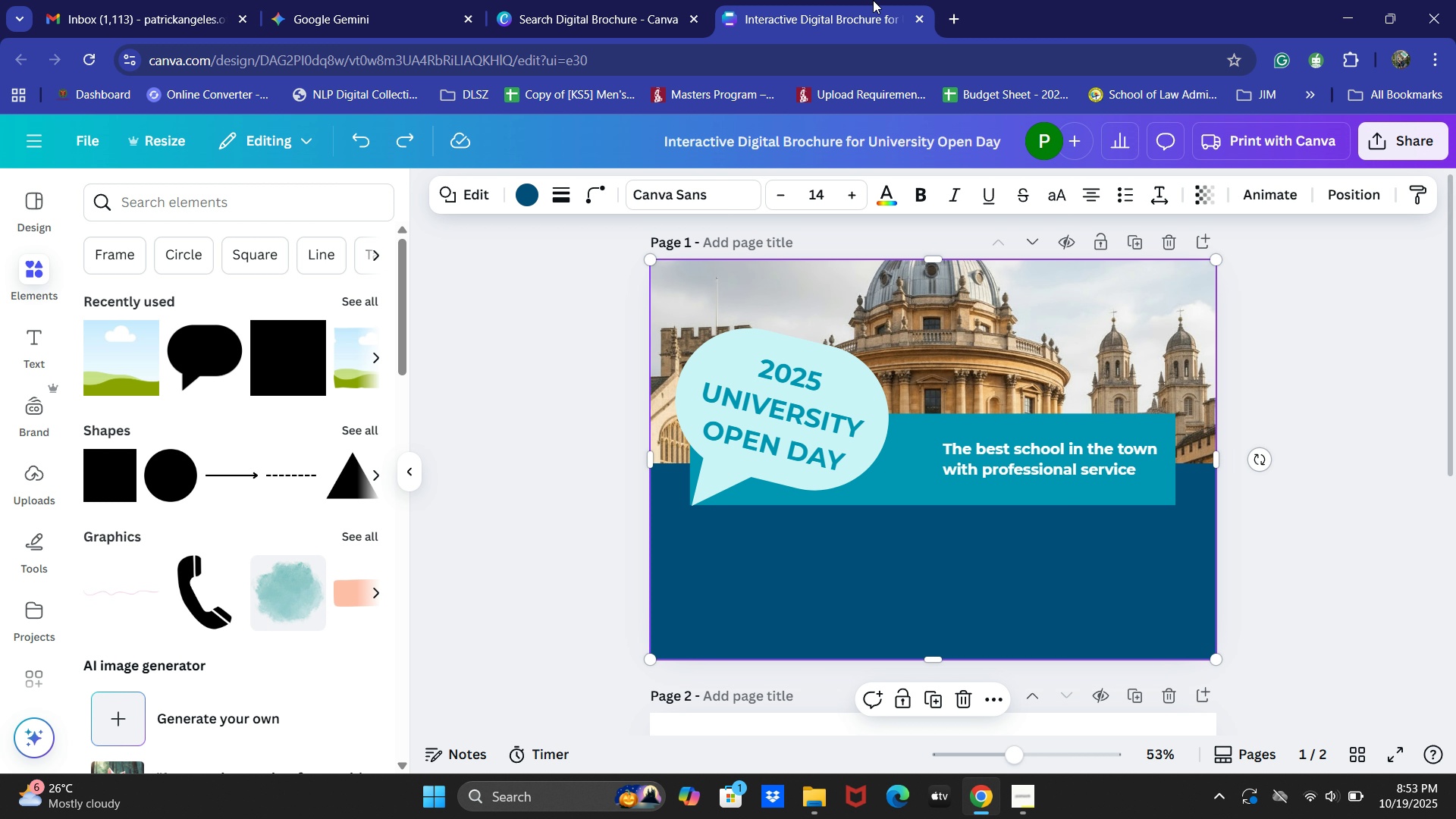 
mouse_move([1088, 441])
 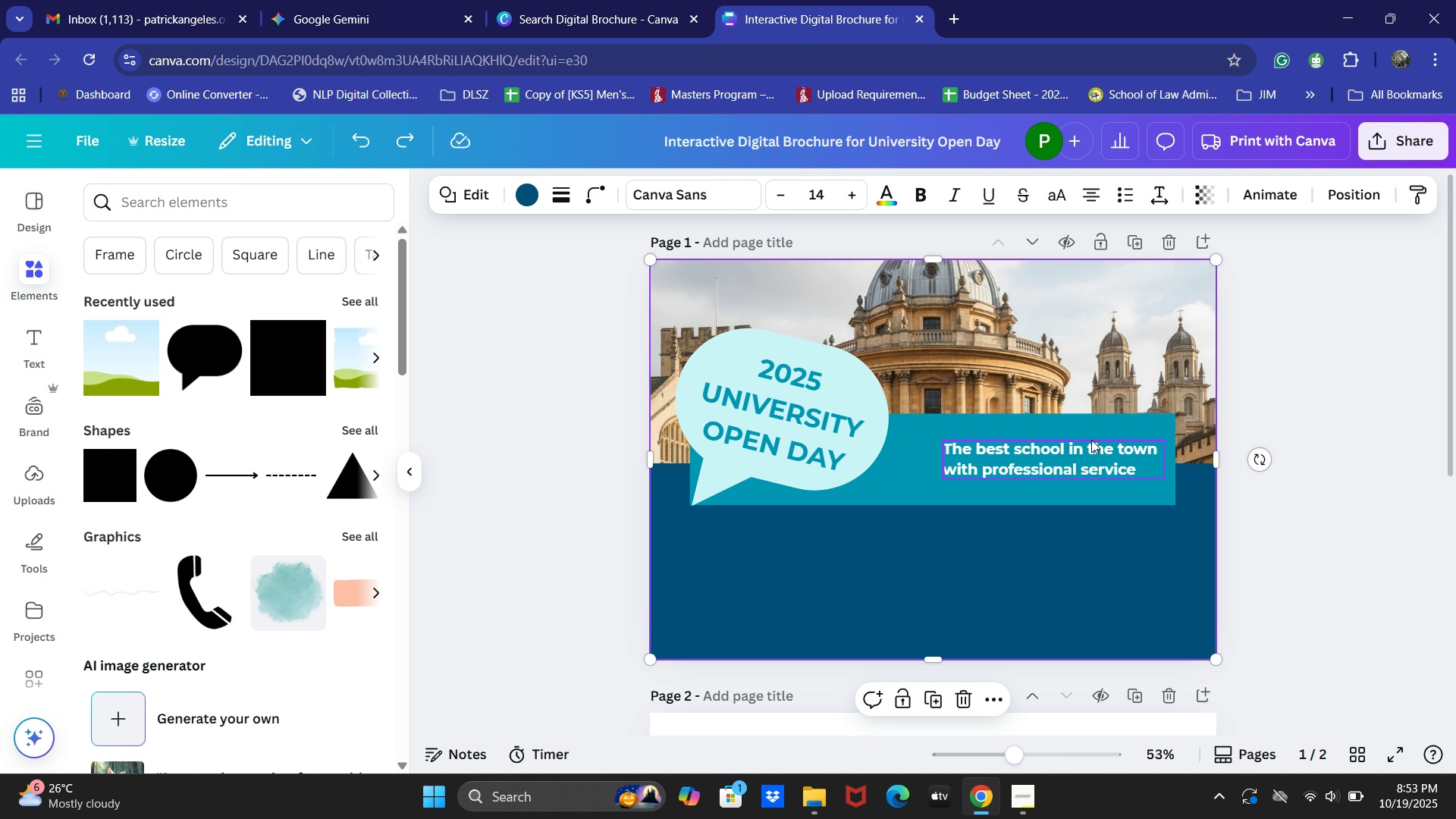 
wait(8.09)
 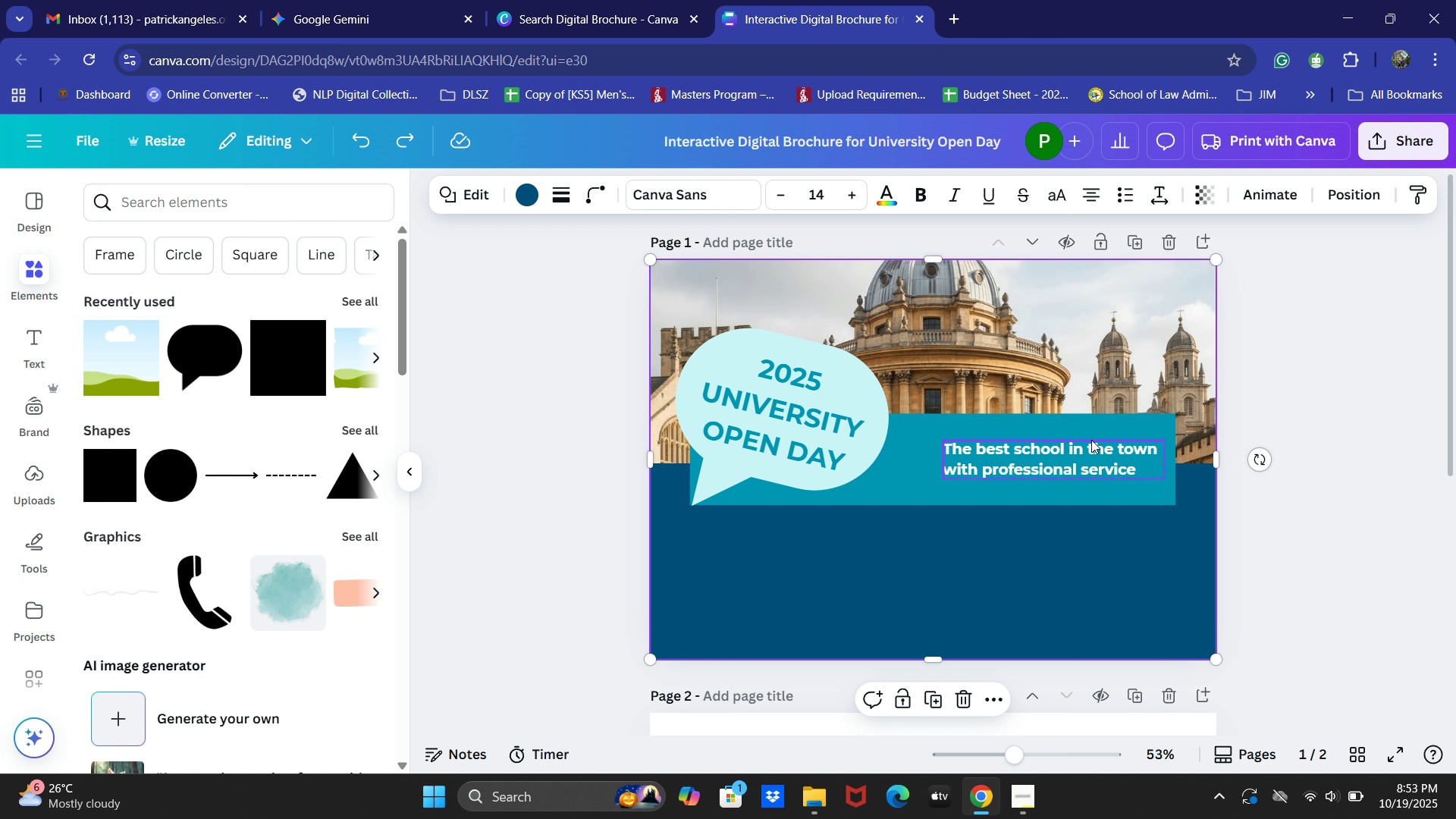 
left_click([1044, 343])
 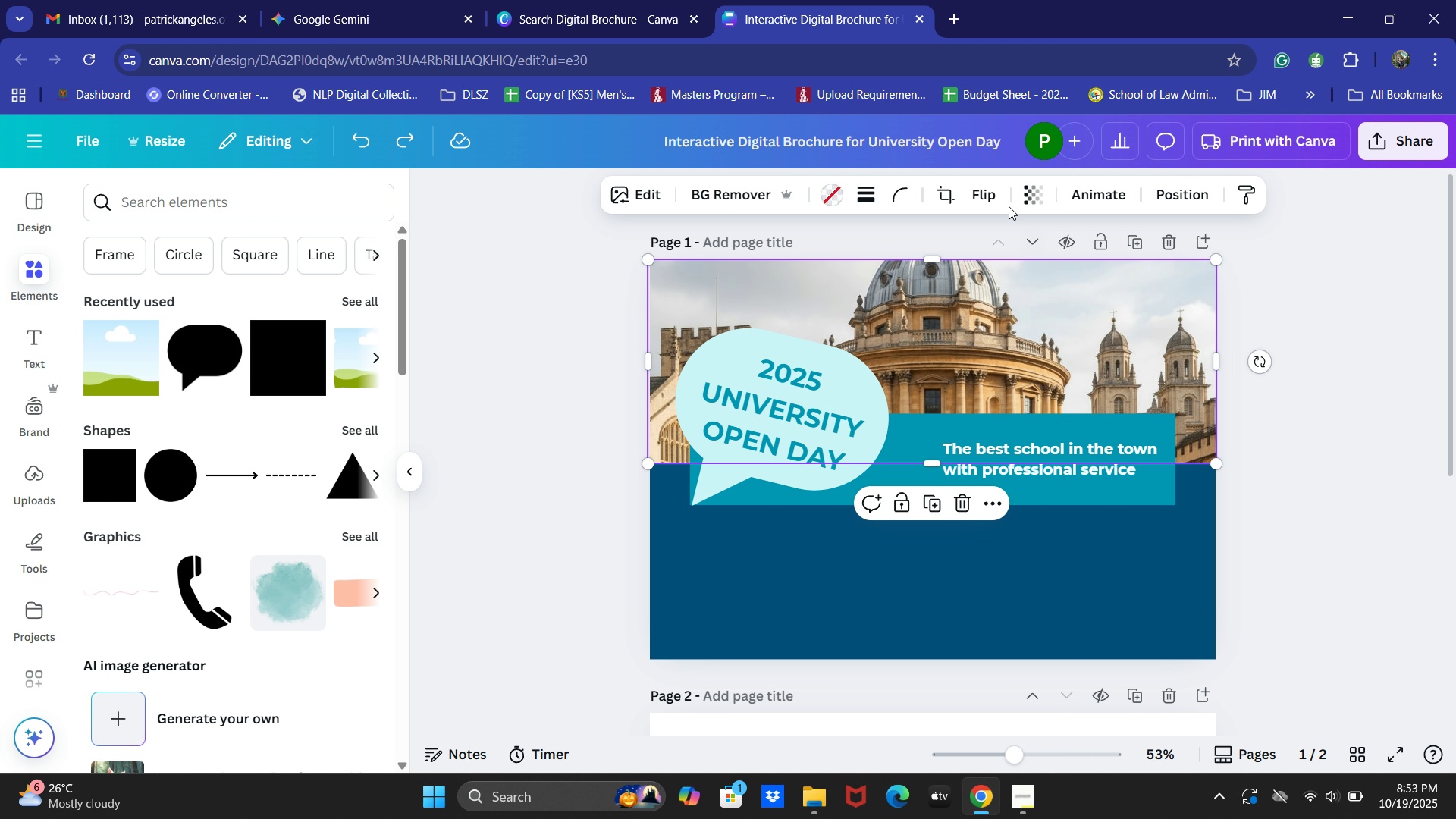 
left_click([1029, 193])
 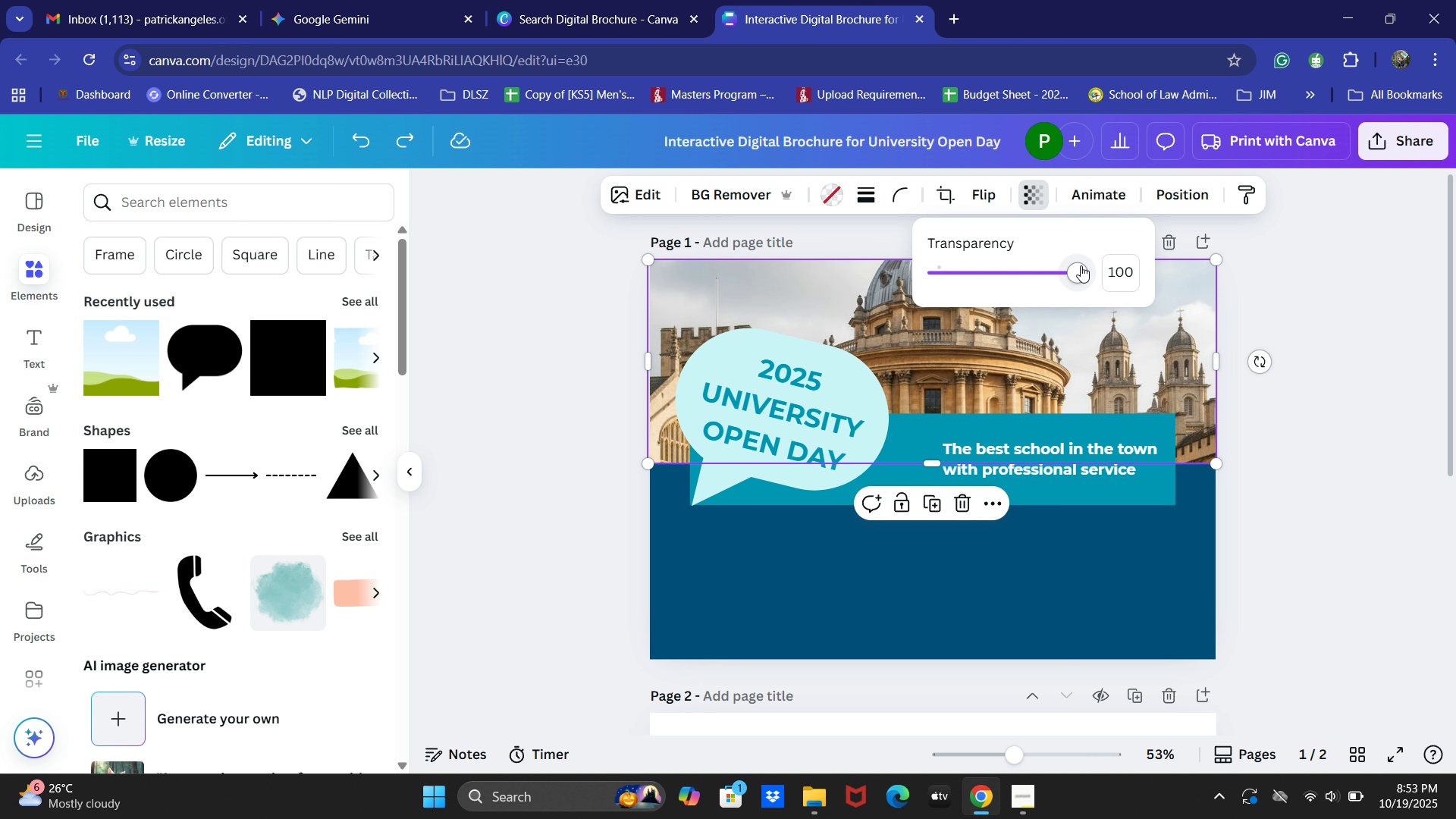 
left_click_drag(start_coordinate=[1076, 265], to_coordinate=[1036, 279])
 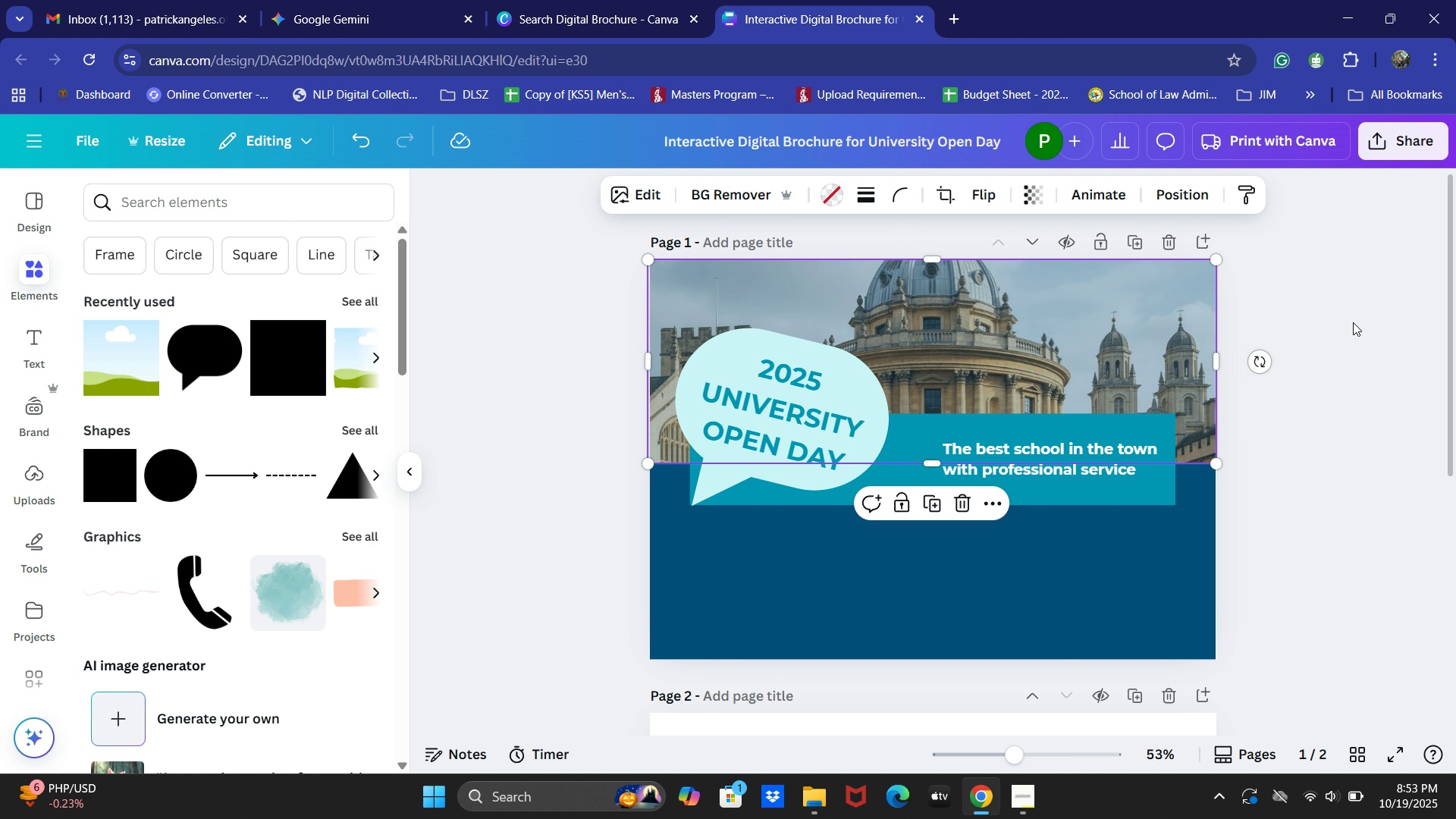 
left_click([1350, 321])
 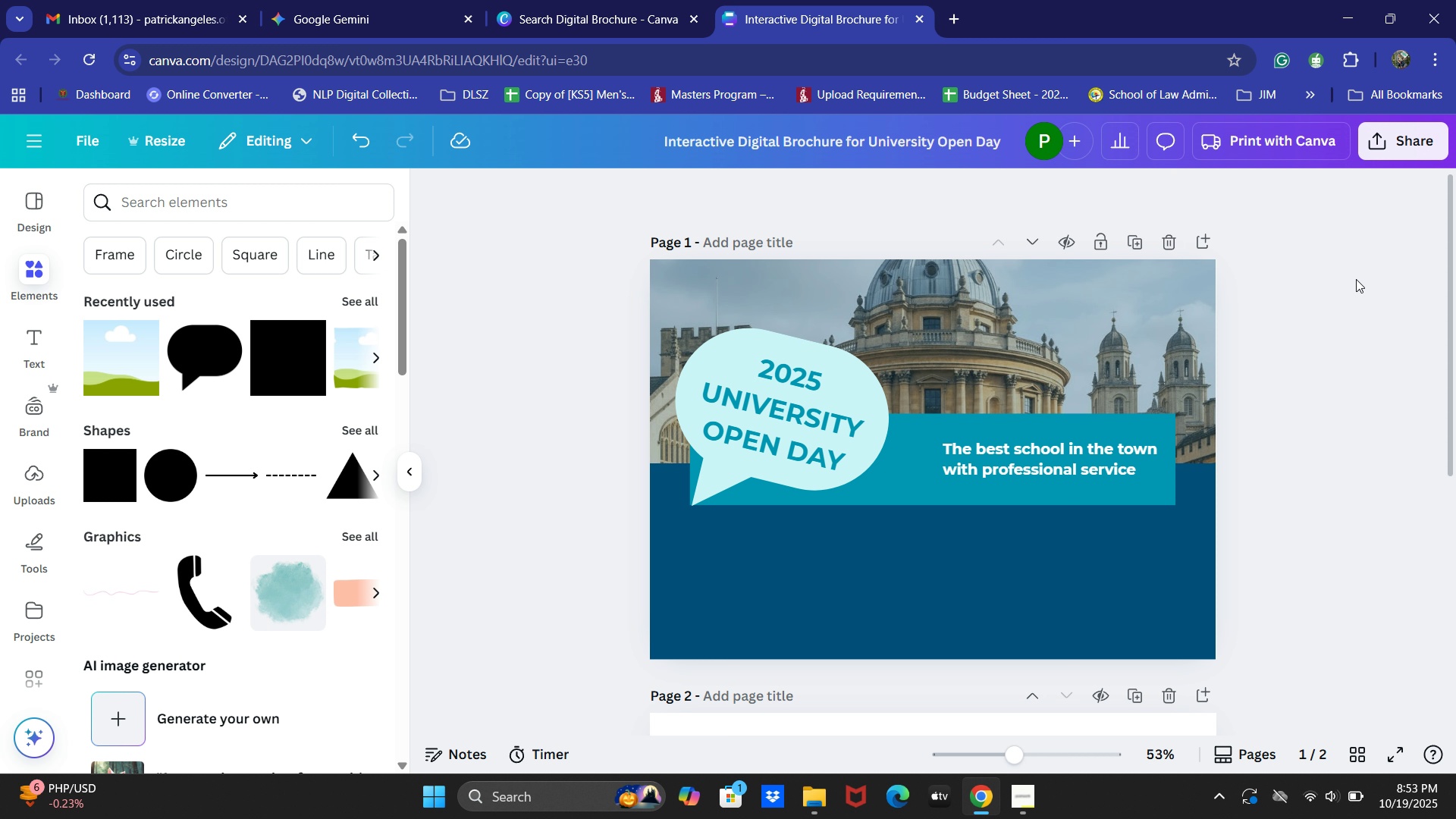 
wait(18.19)
 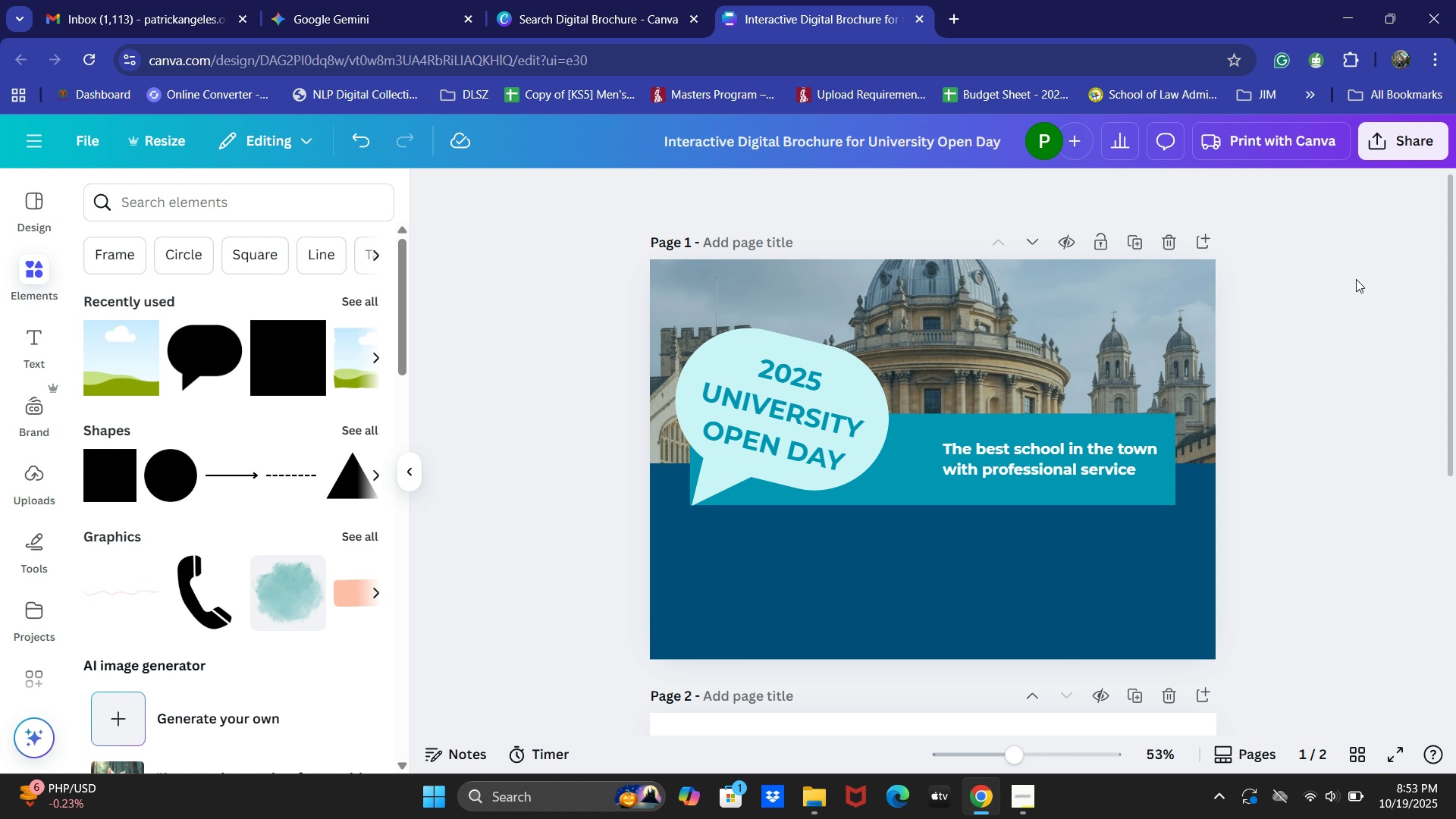 
mouse_move([301, 518])
 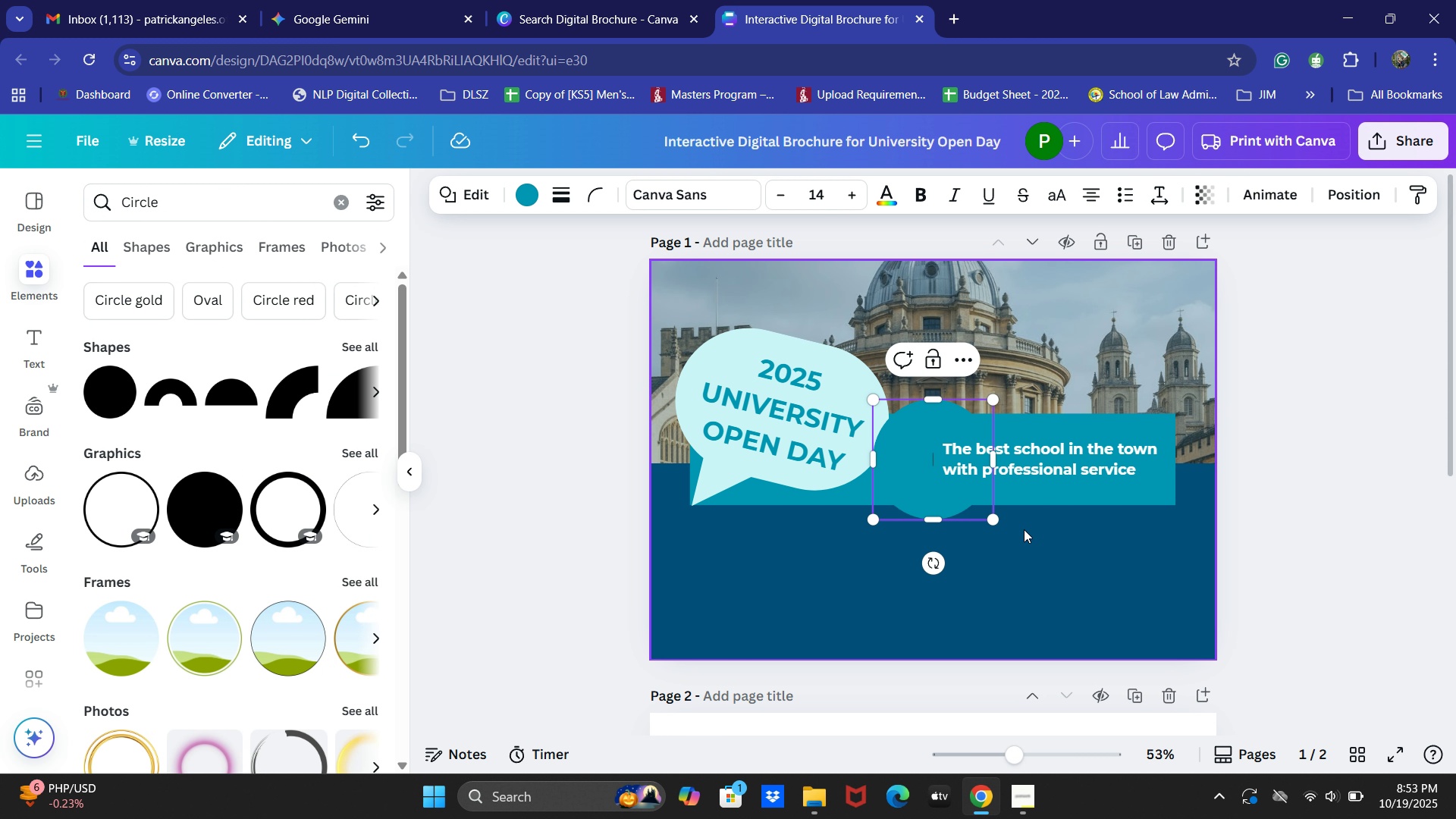 
left_click([907, 455])
 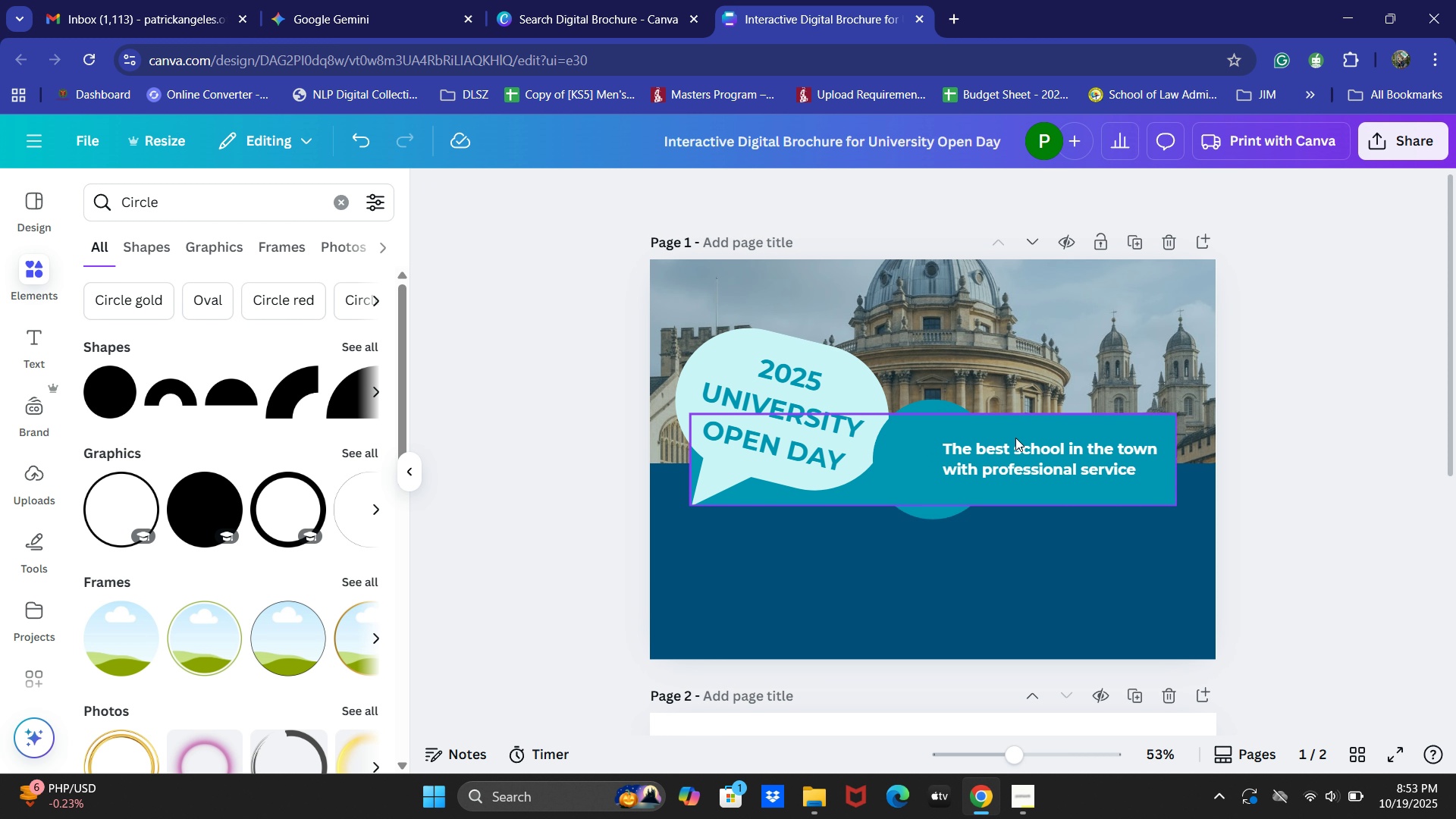 
left_click_drag(start_coordinate=[916, 425], to_coordinate=[1106, 516])
 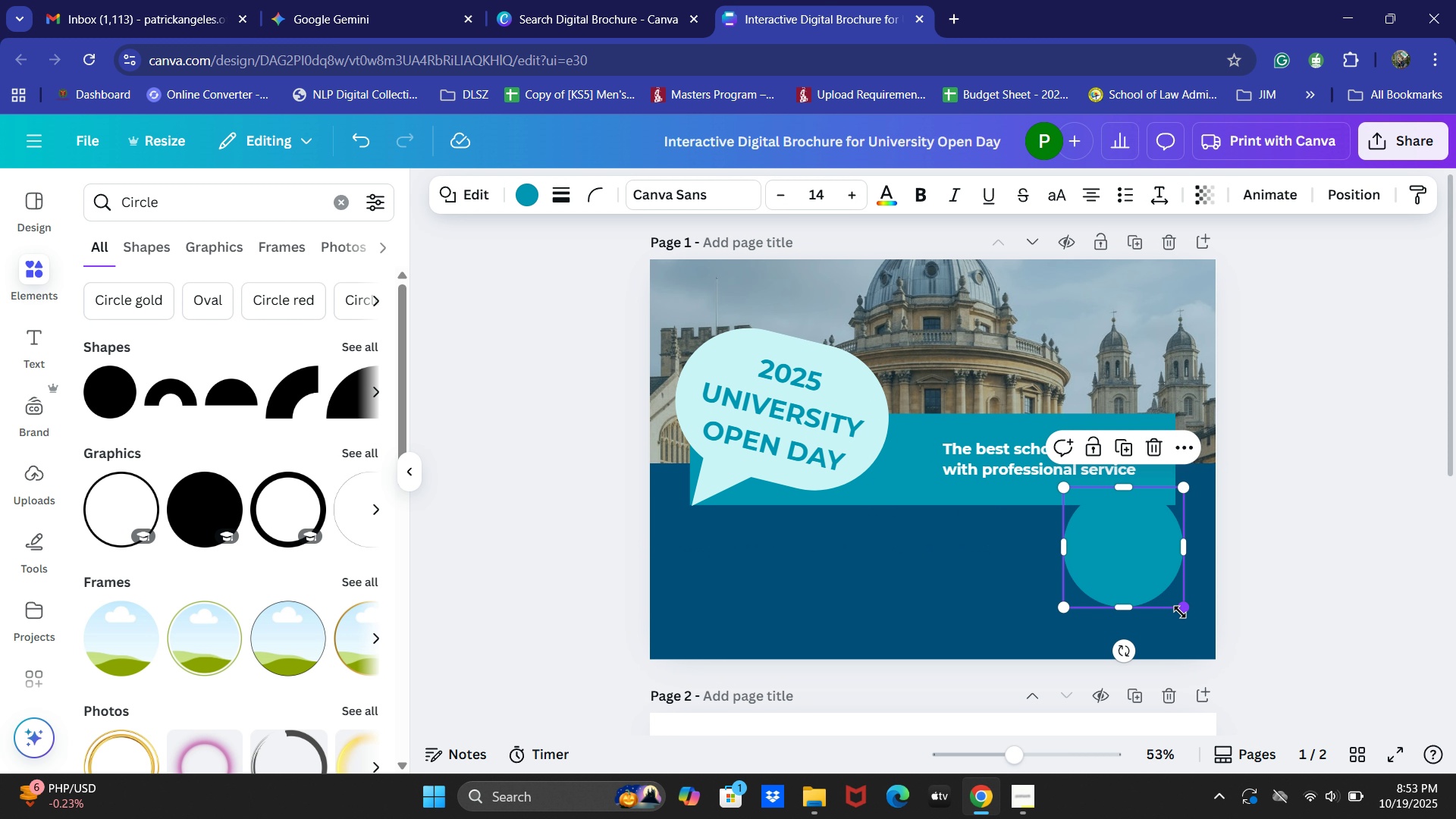 
left_click_drag(start_coordinate=[1180, 612], to_coordinate=[1198, 636])
 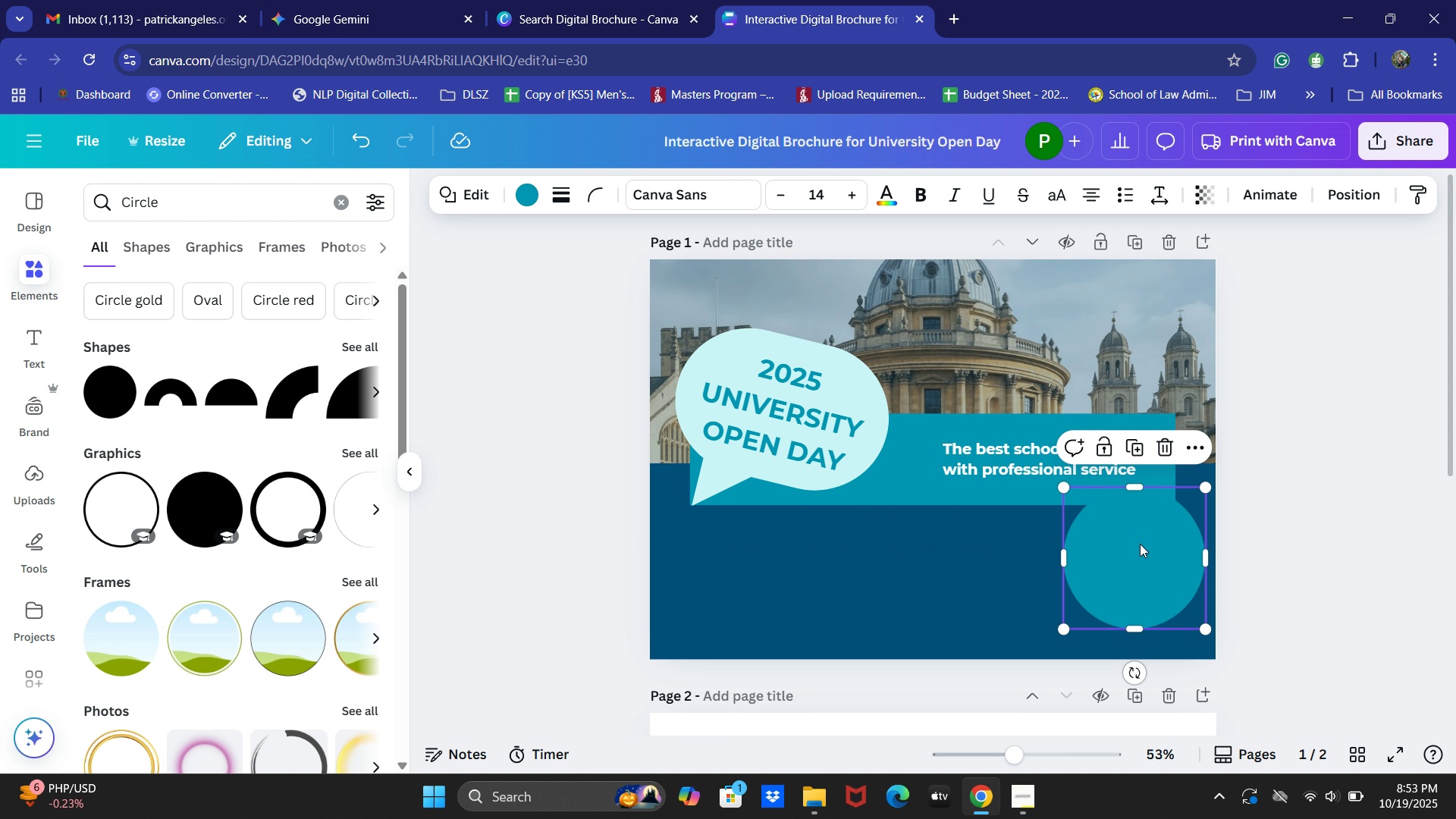 
left_click_drag(start_coordinate=[1144, 543], to_coordinate=[1142, 548])
 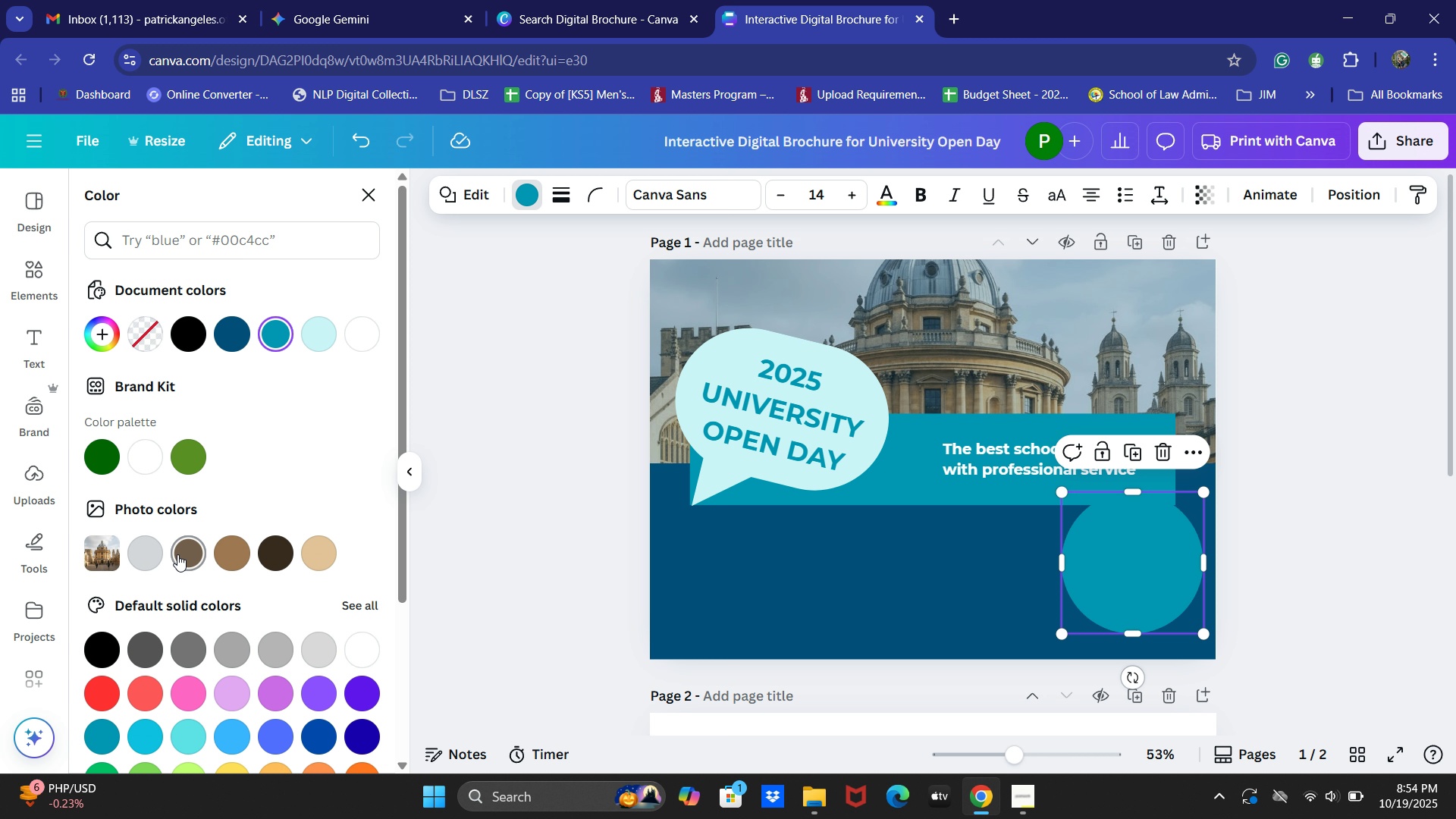 
left_click([375, 341])
 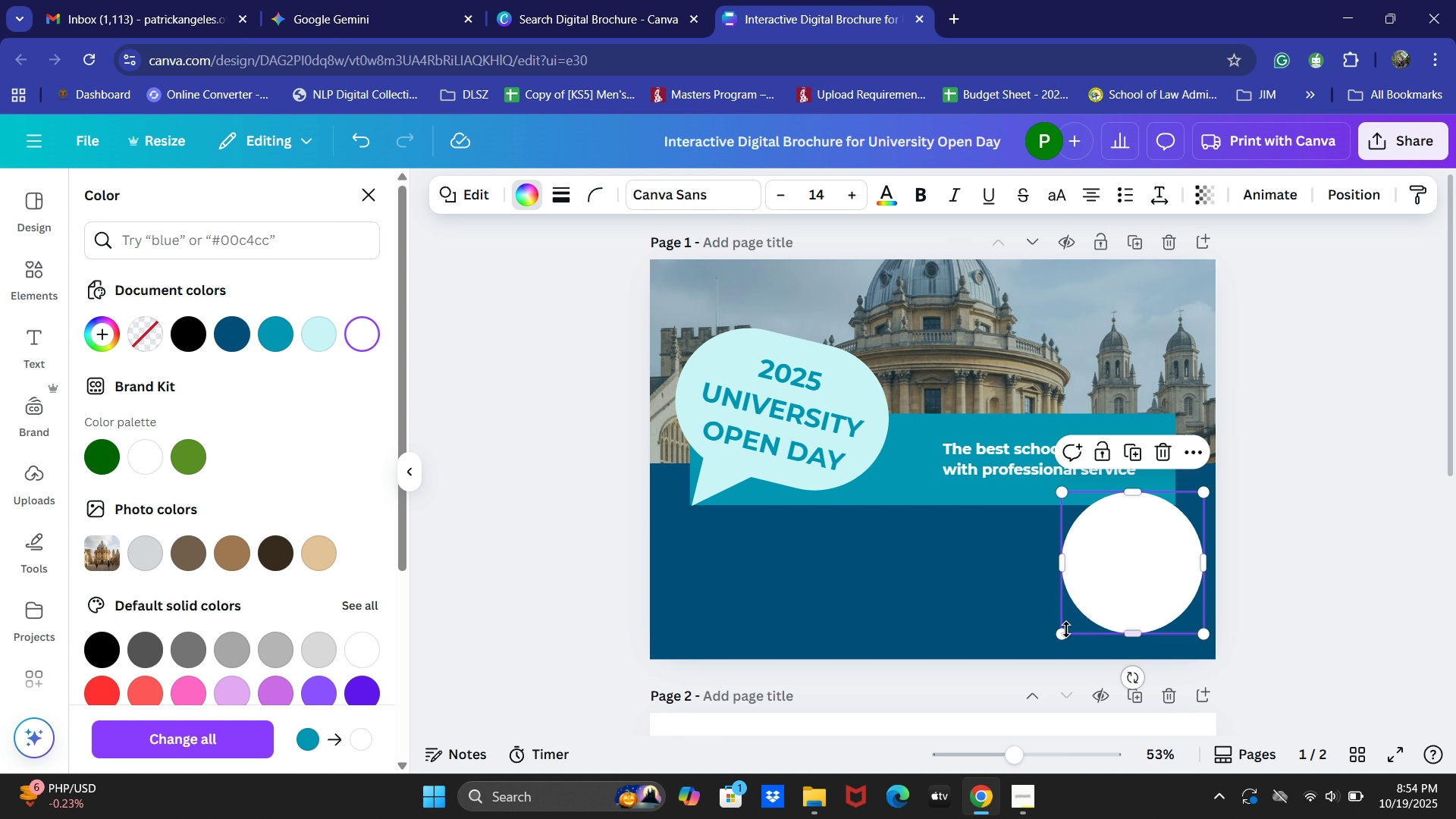 
left_click_drag(start_coordinate=[1062, 633], to_coordinate=[1050, 648])
 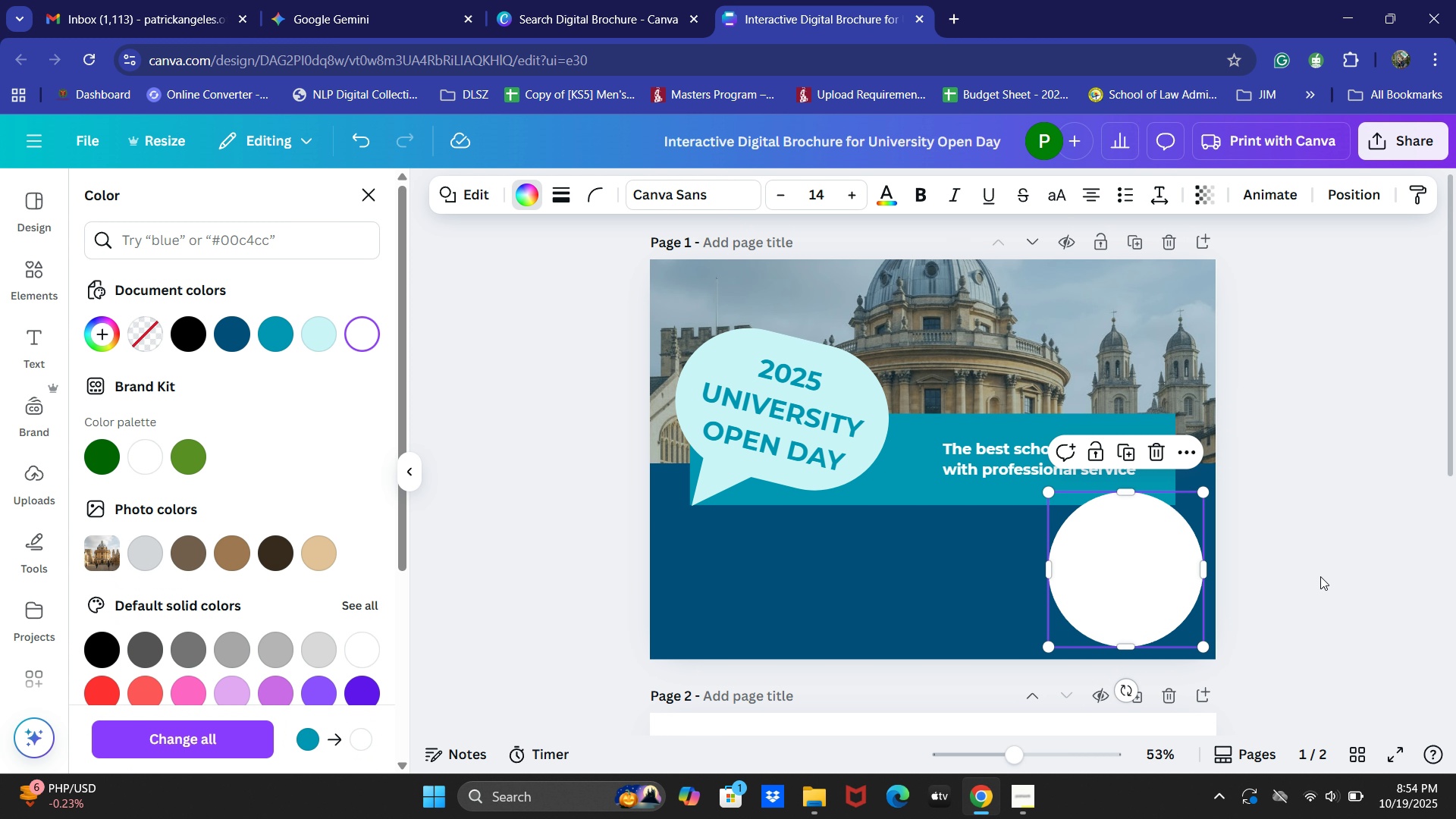 
left_click([1324, 575])
 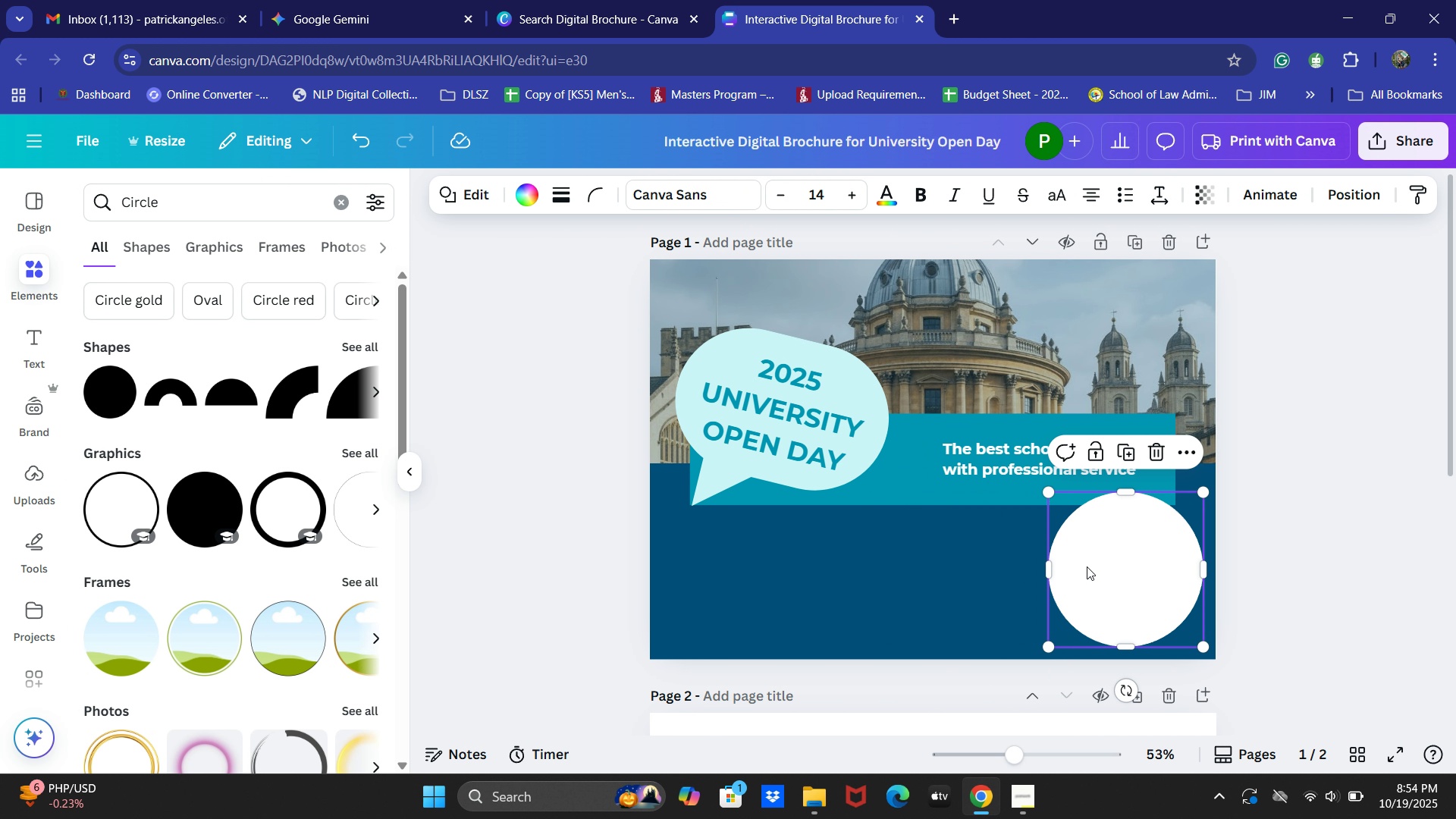 
left_click_drag(start_coordinate=[1093, 565], to_coordinate=[1081, 563])
 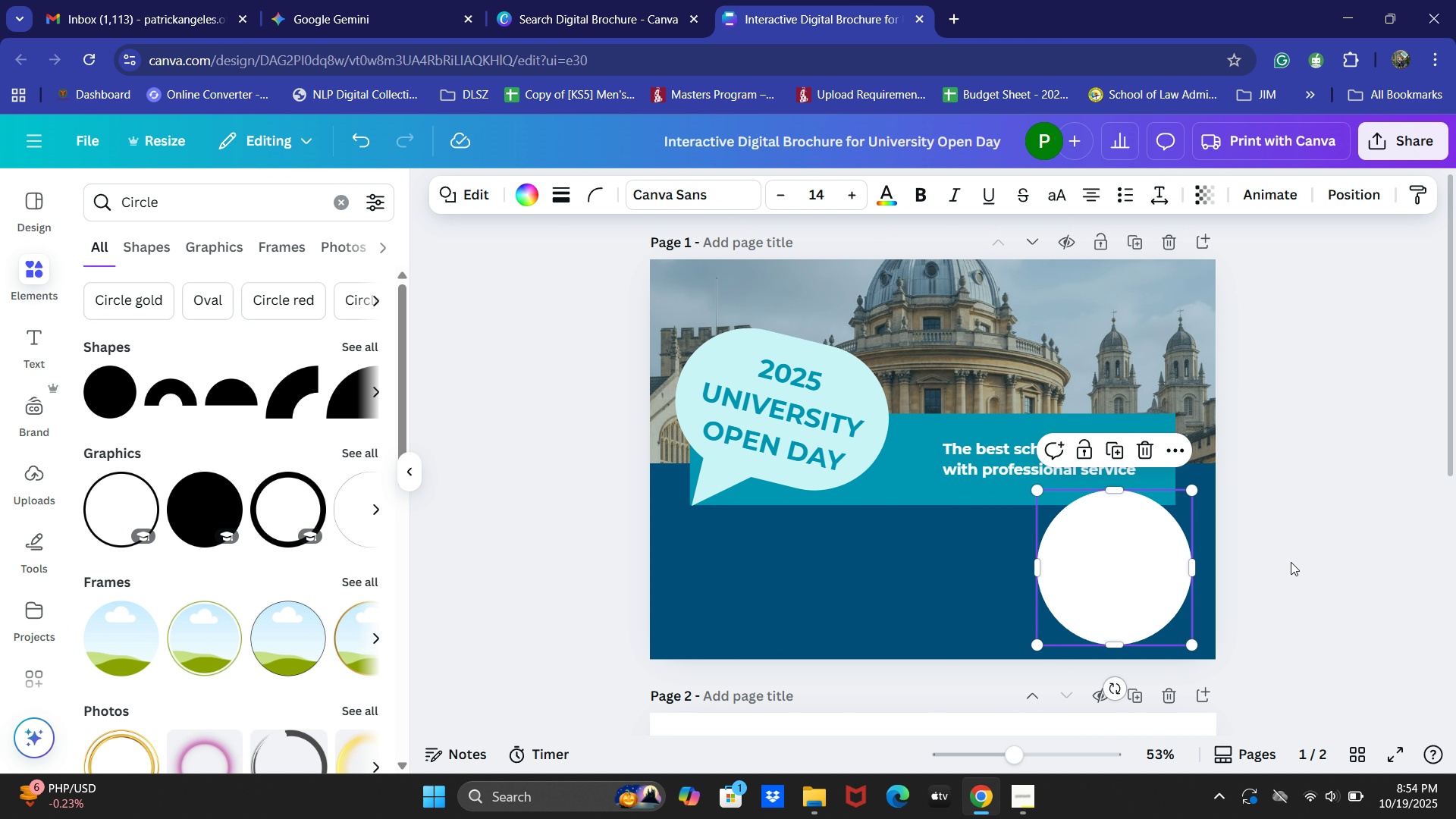 
left_click([1291, 561])
 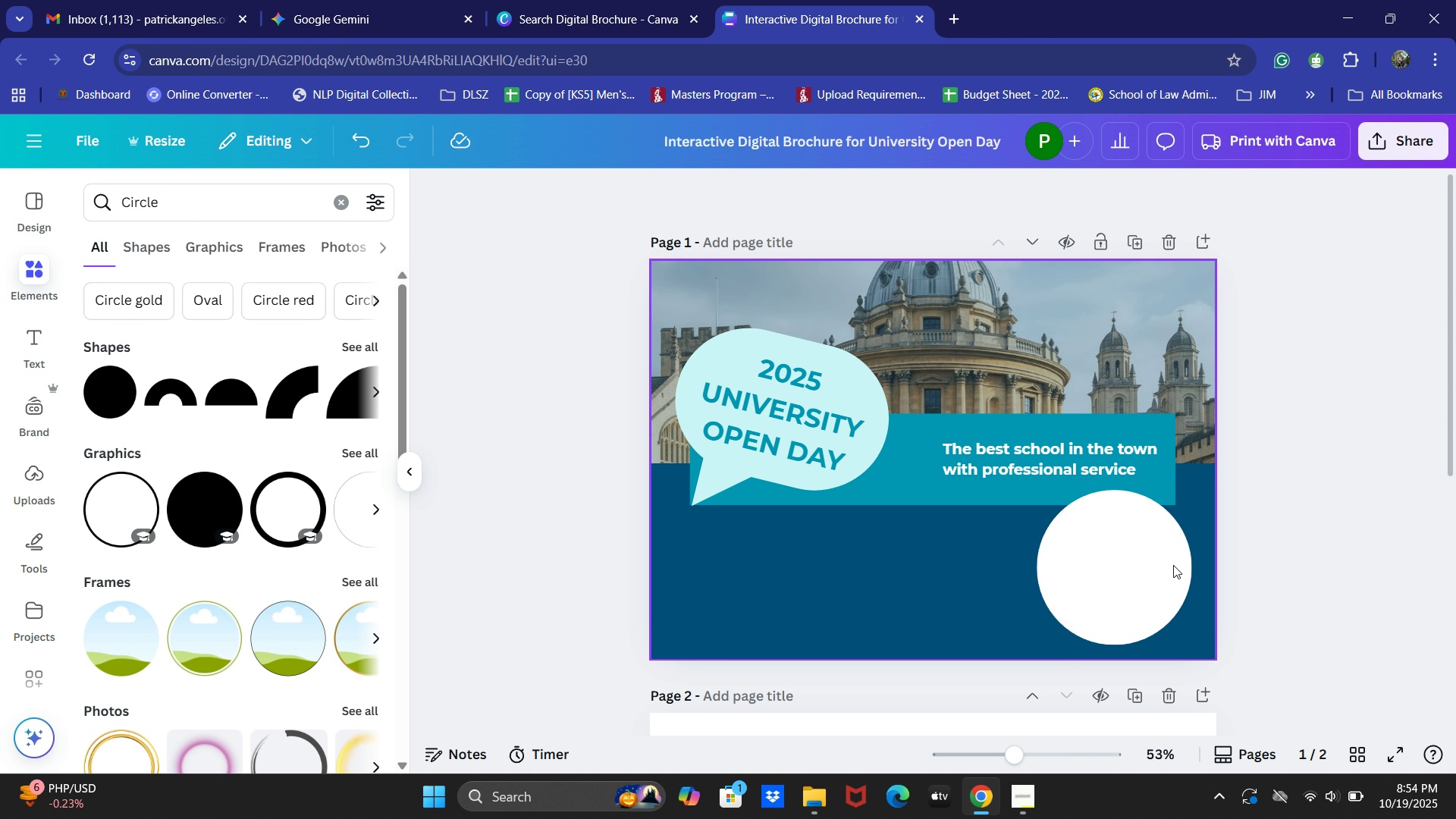 
left_click_drag(start_coordinate=[1136, 557], to_coordinate=[1141, 556])
 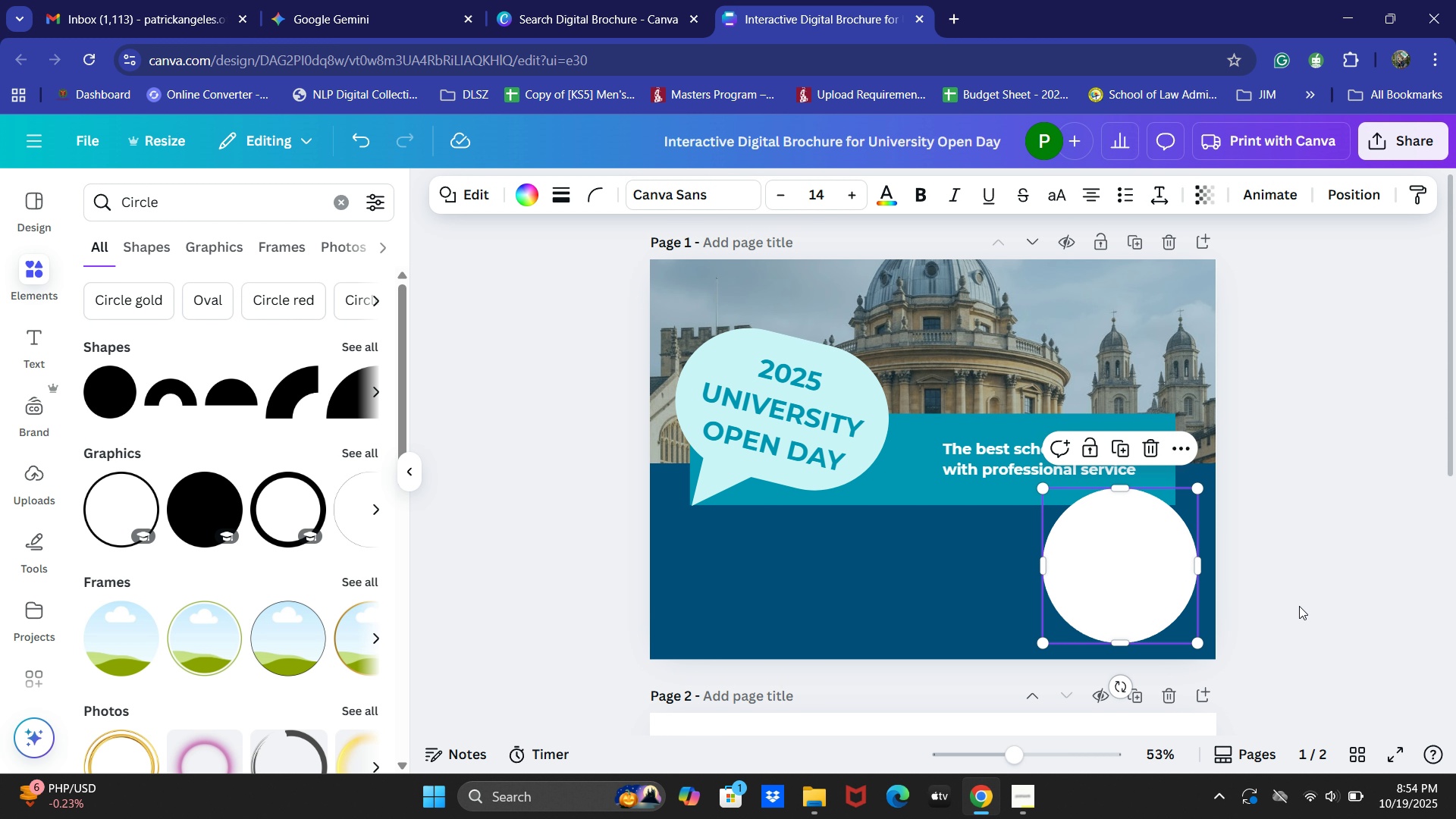 
left_click([1299, 606])
 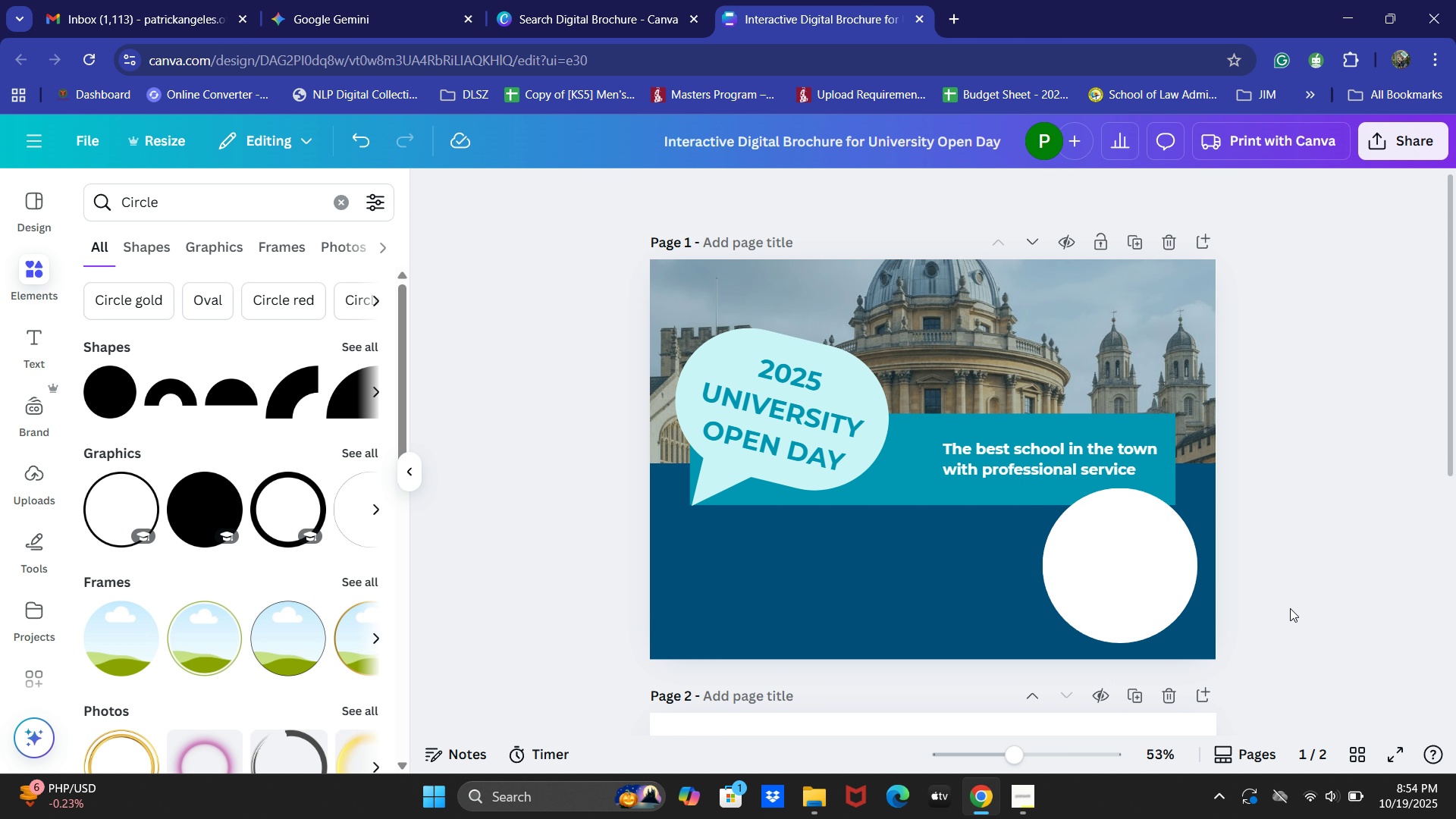 
left_click_drag(start_coordinate=[1145, 585], to_coordinate=[1148, 591])
 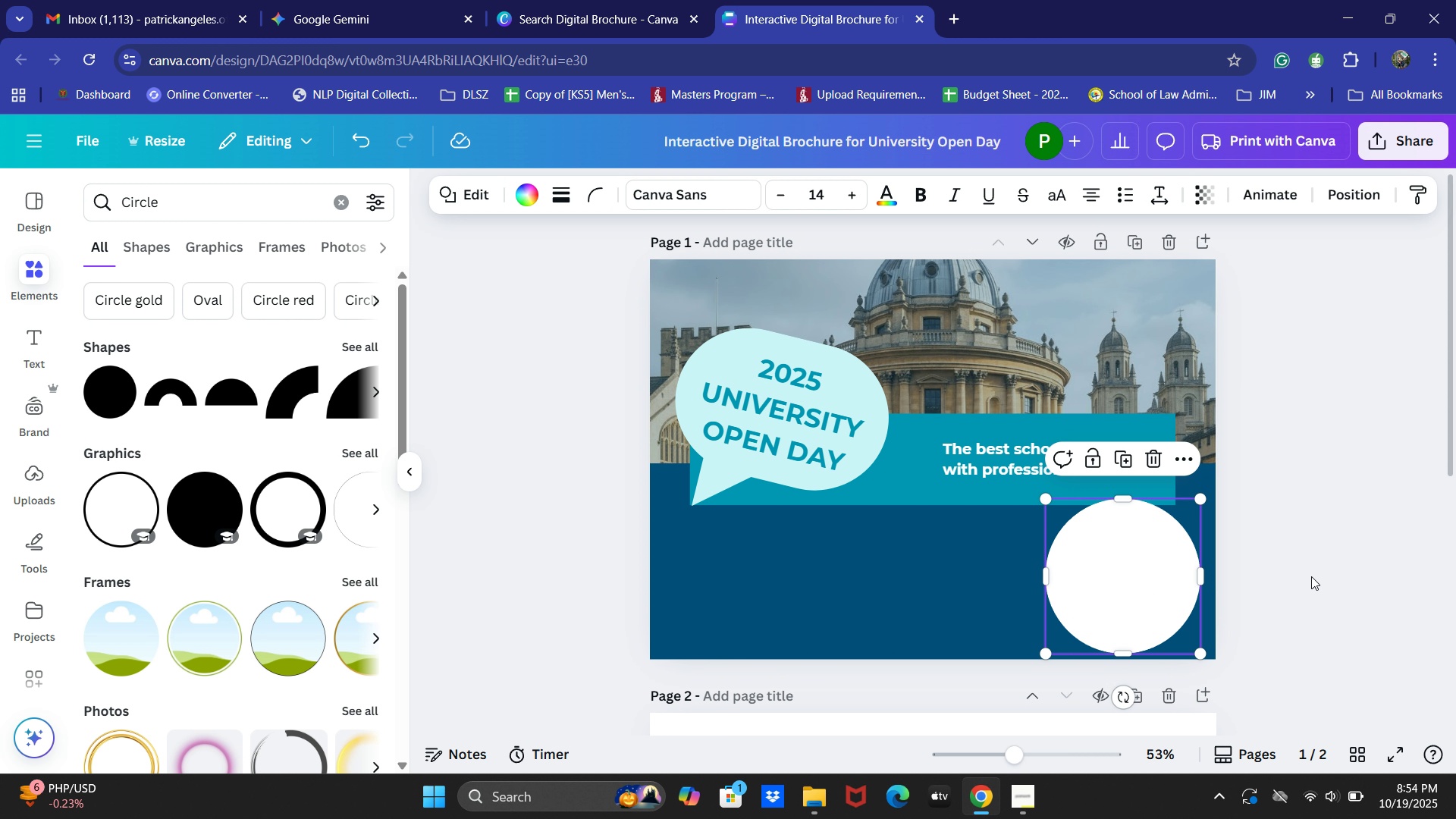 
left_click([1311, 576])
 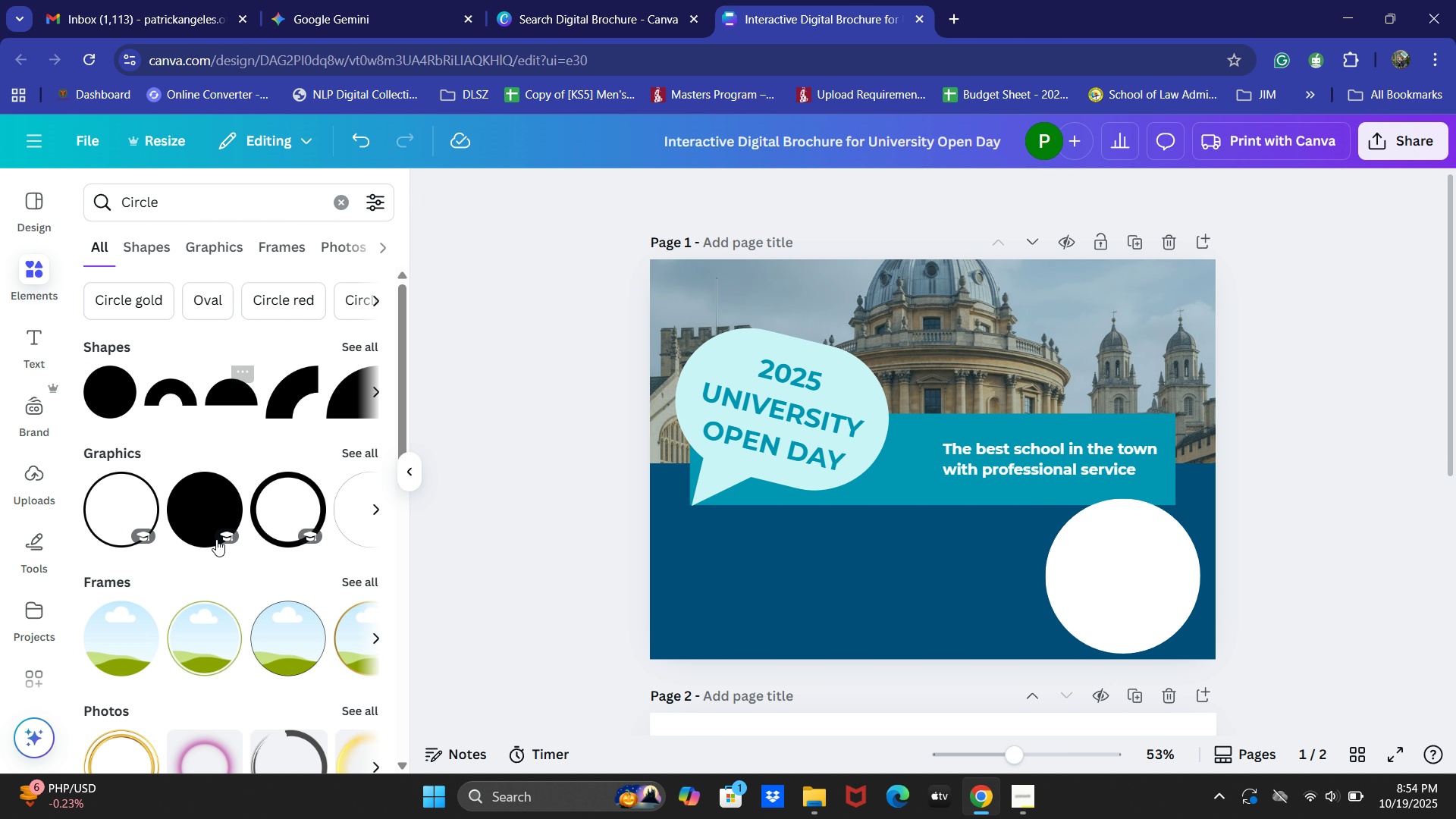 
scroll: coordinate [268, 549], scroll_direction: none, amount: 0.0
 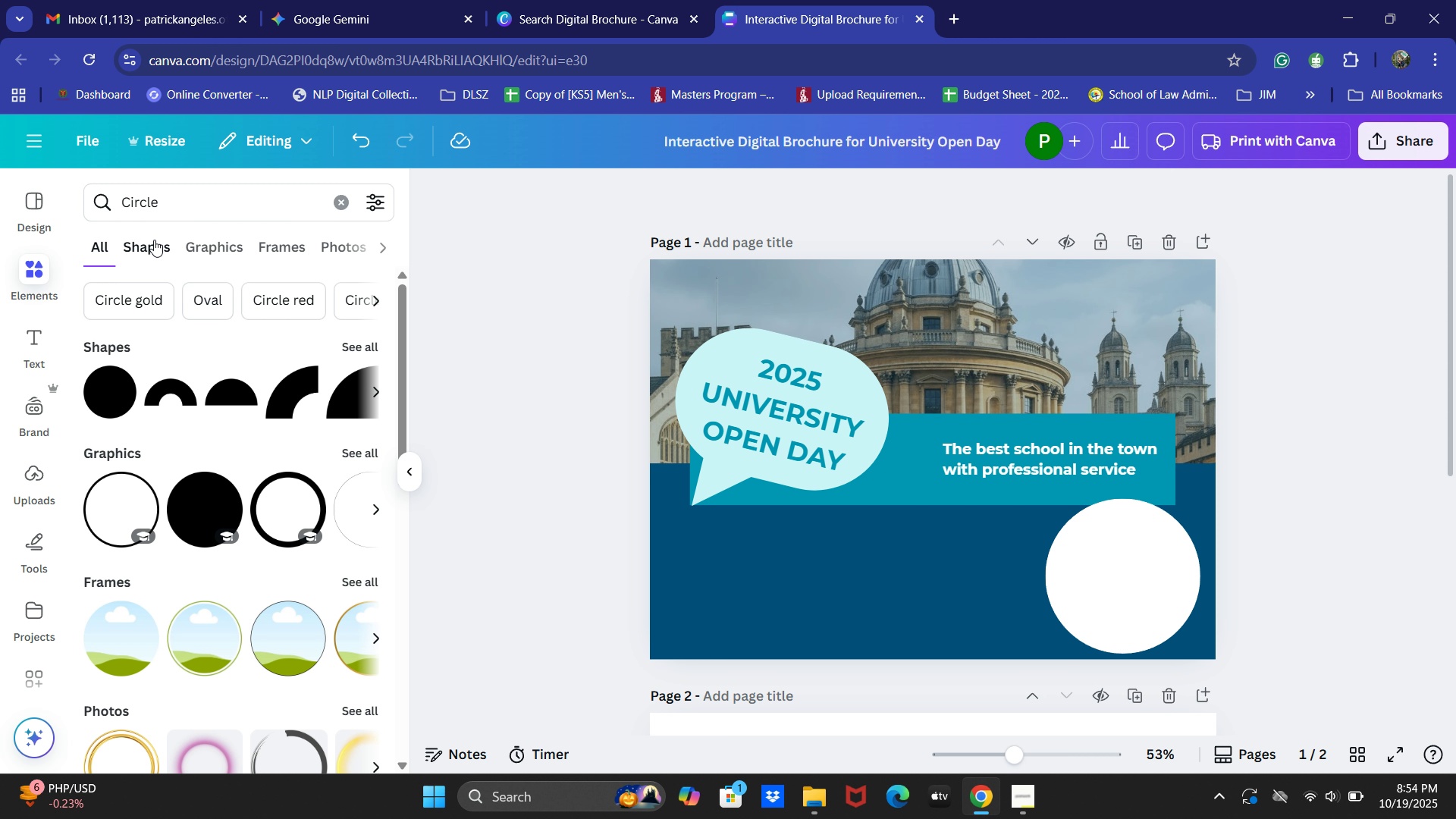 
left_click([221, 240])
 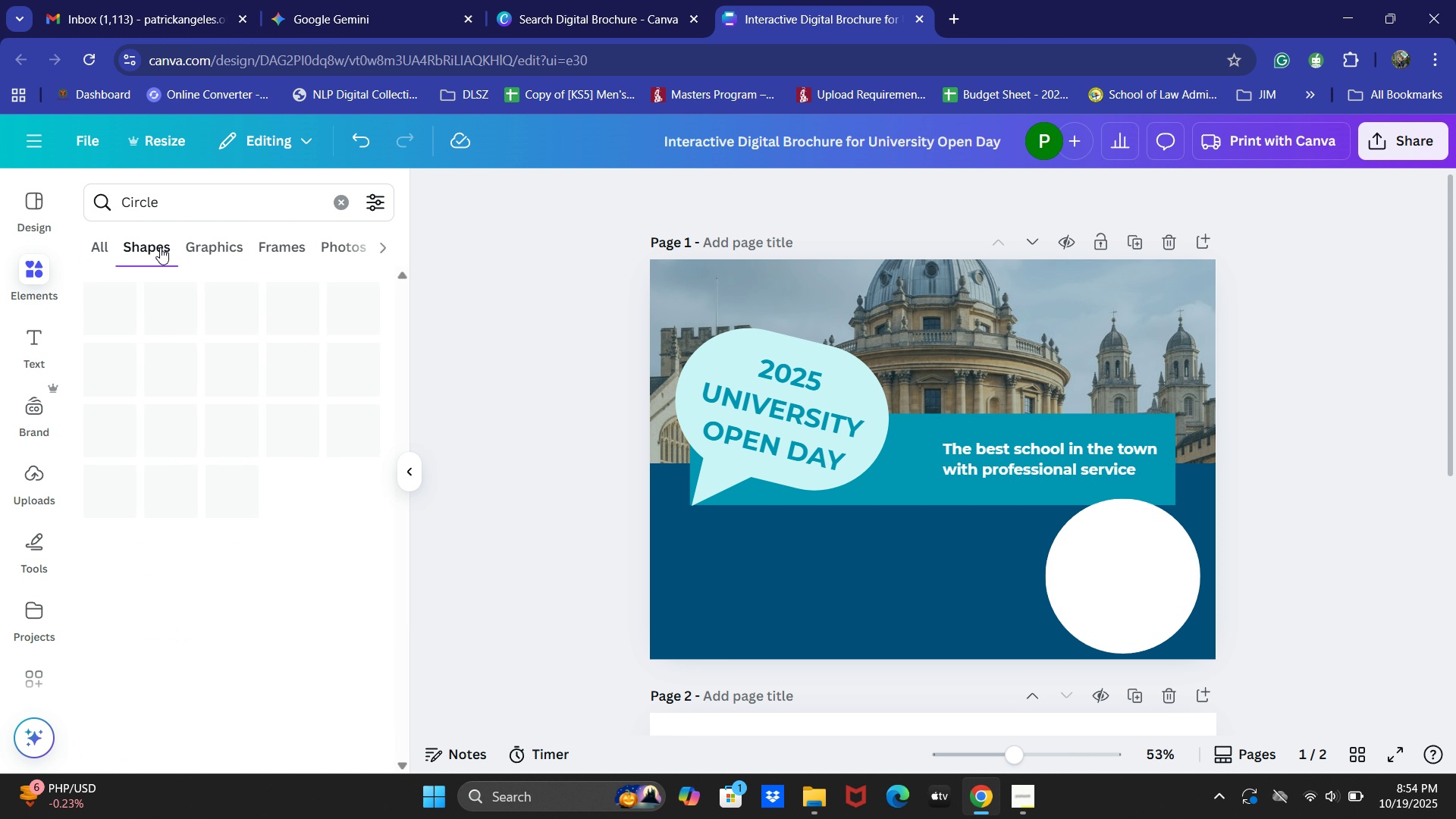 
mouse_move([320, 389])
 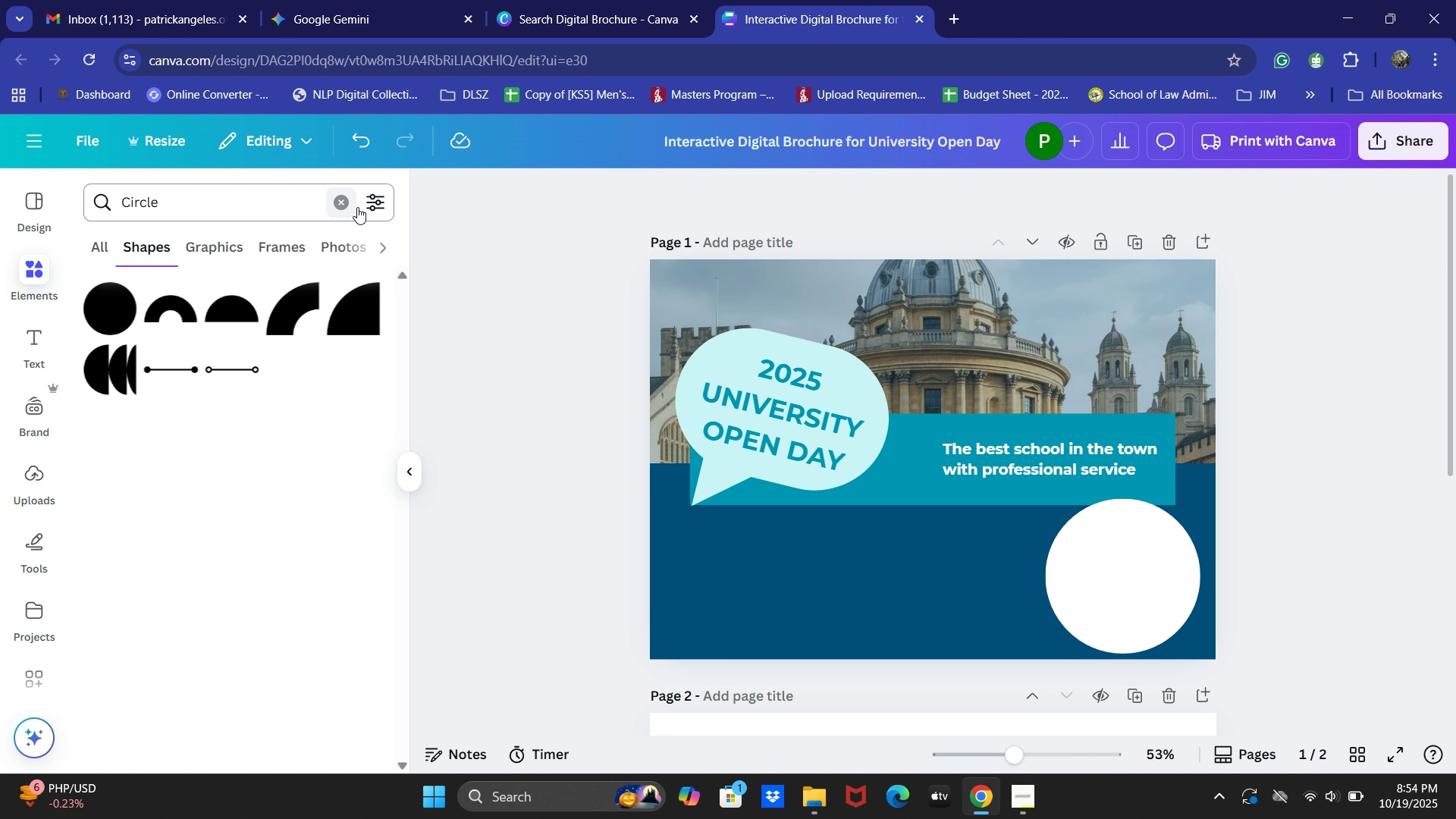 
left_click([357, 207])
 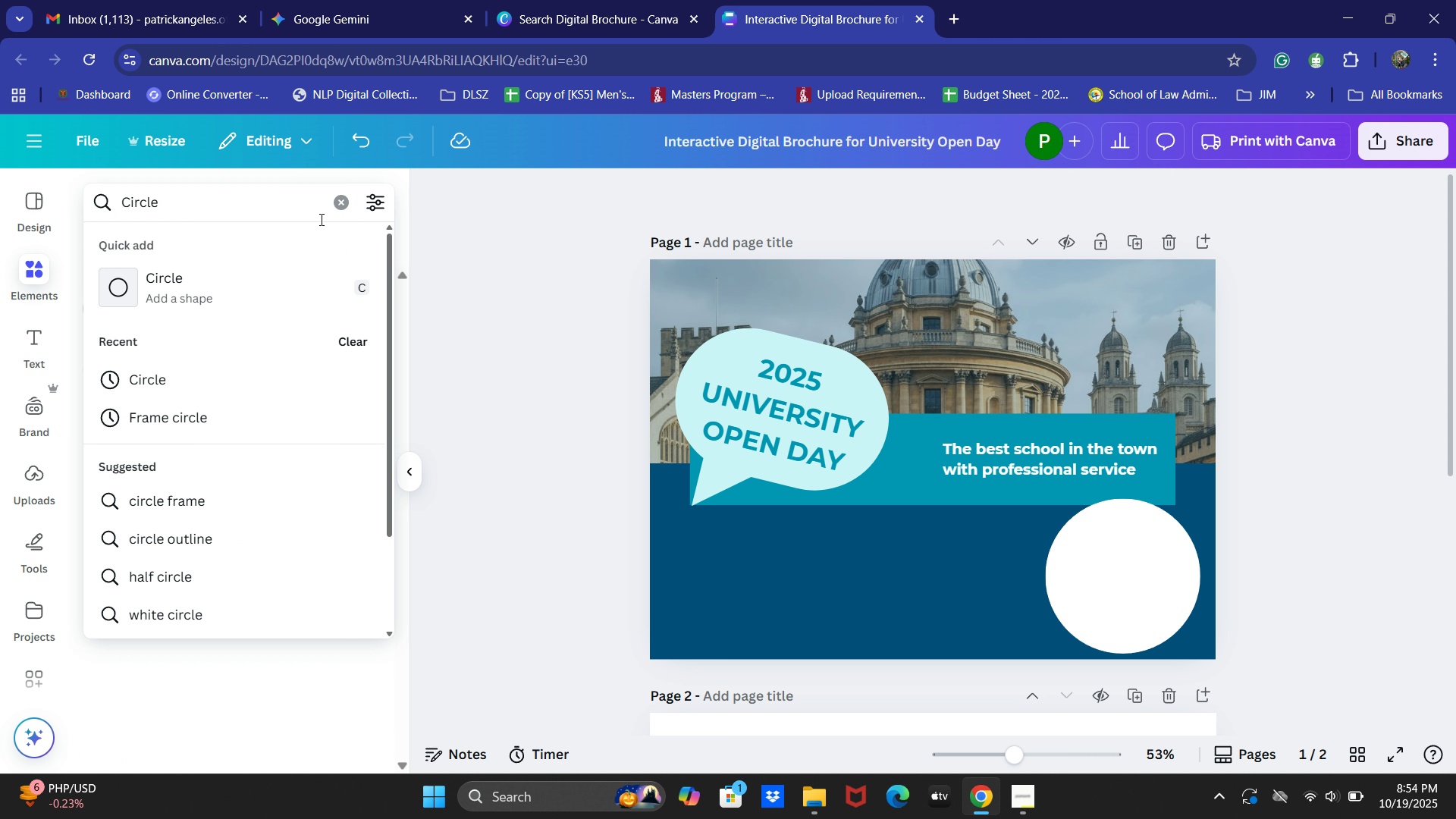 
left_click([330, 201])
 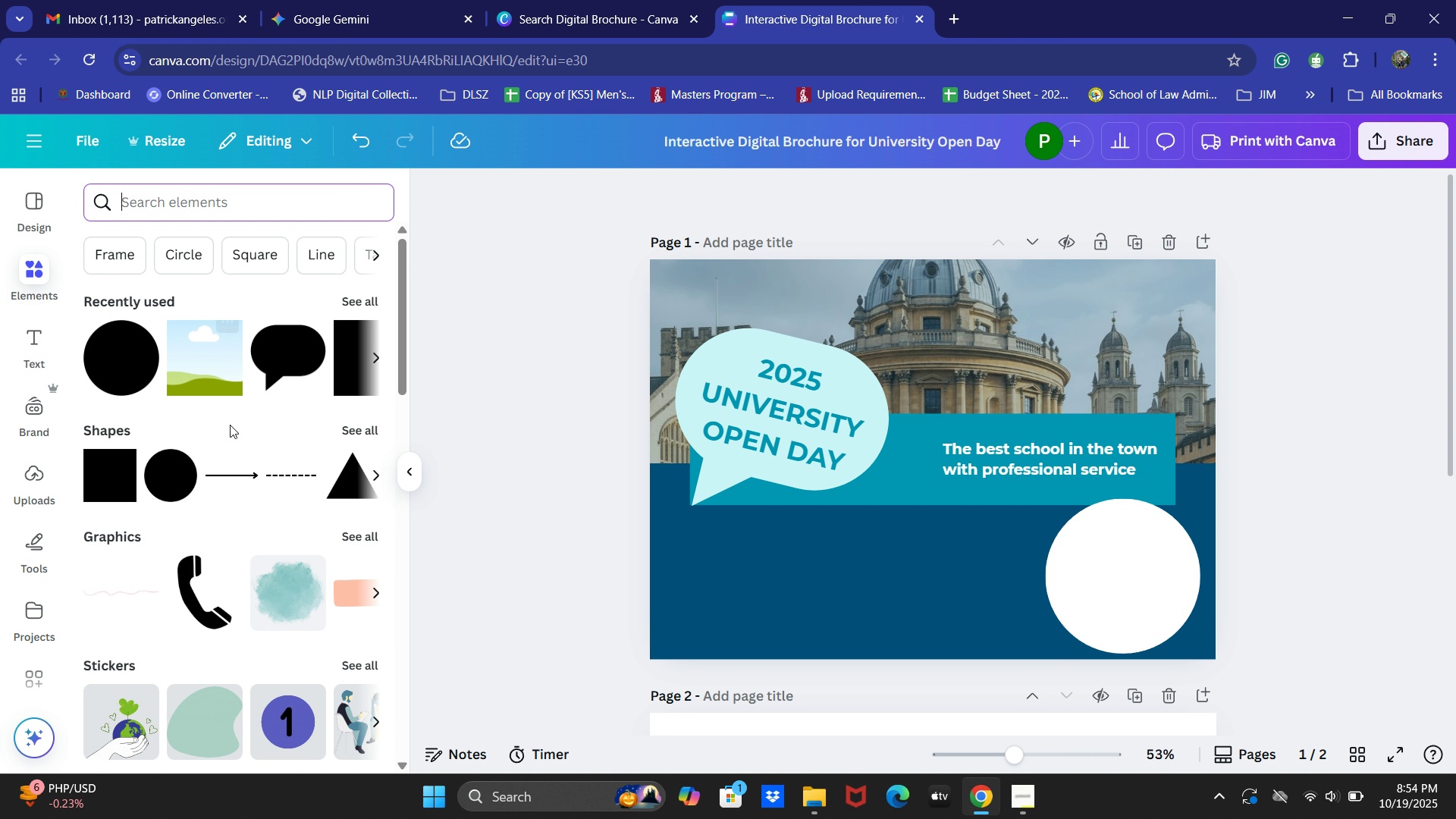 
left_click([111, 451])
 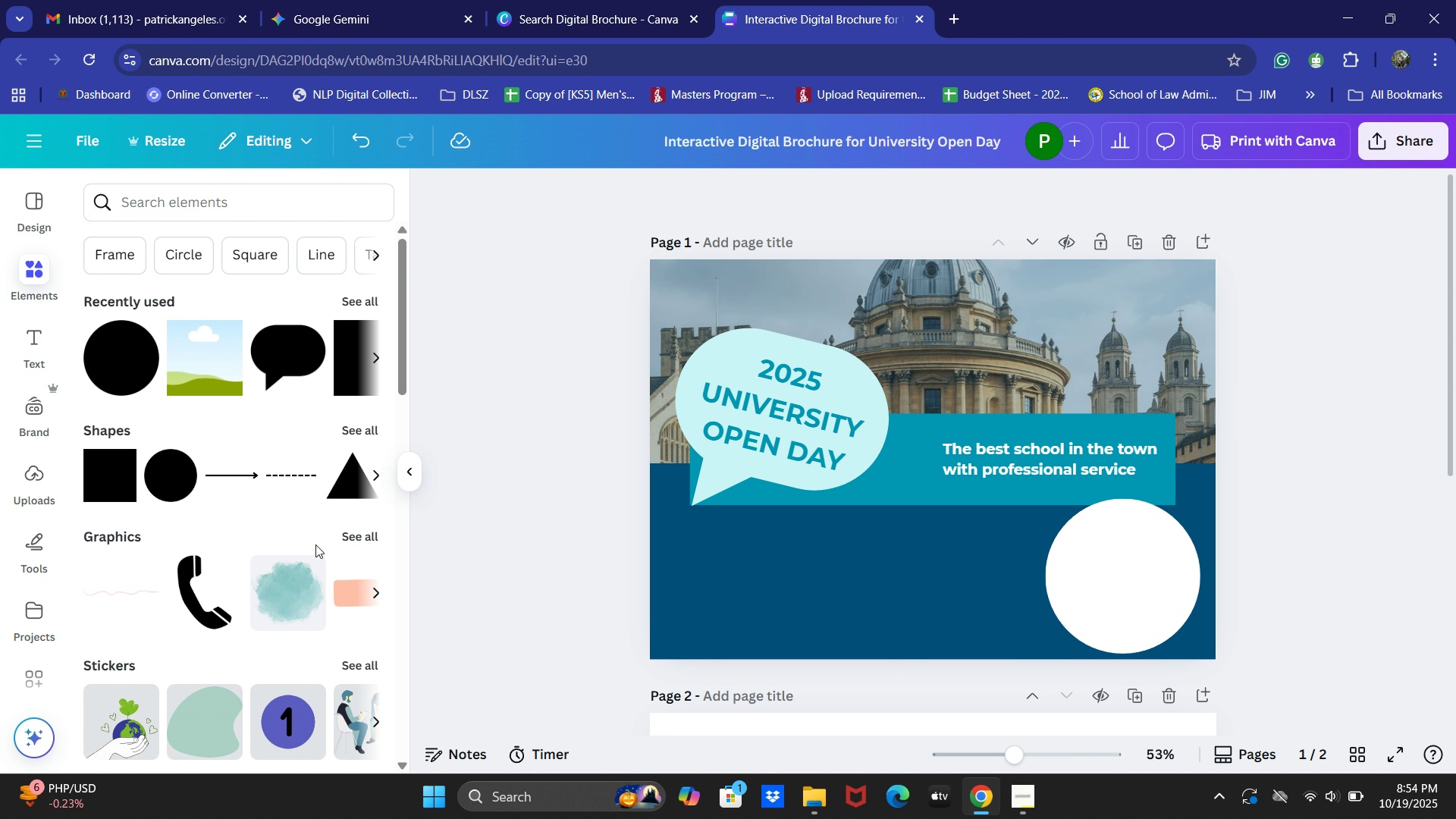 
left_click([108, 488])
 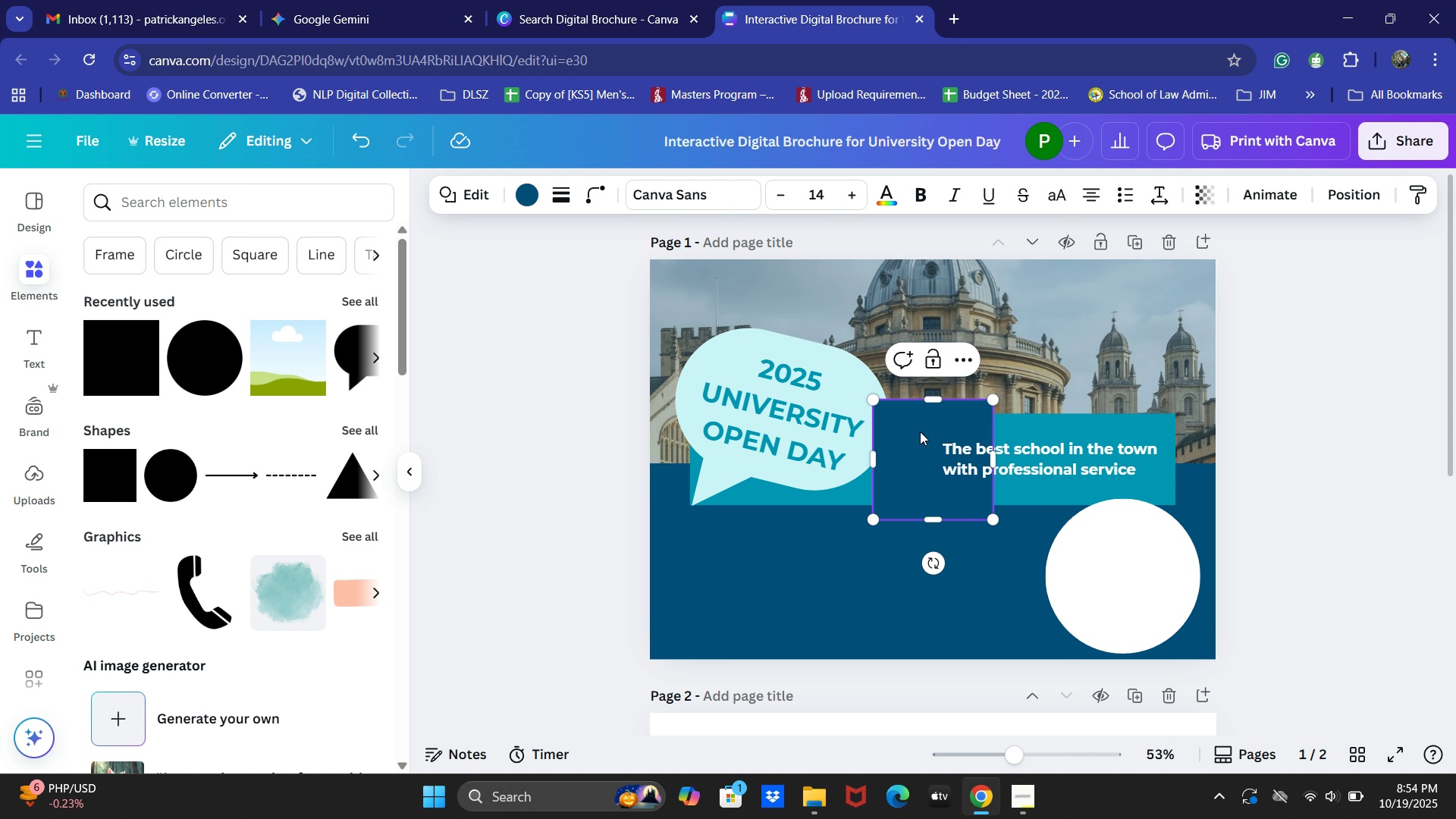 
left_click([908, 428])
 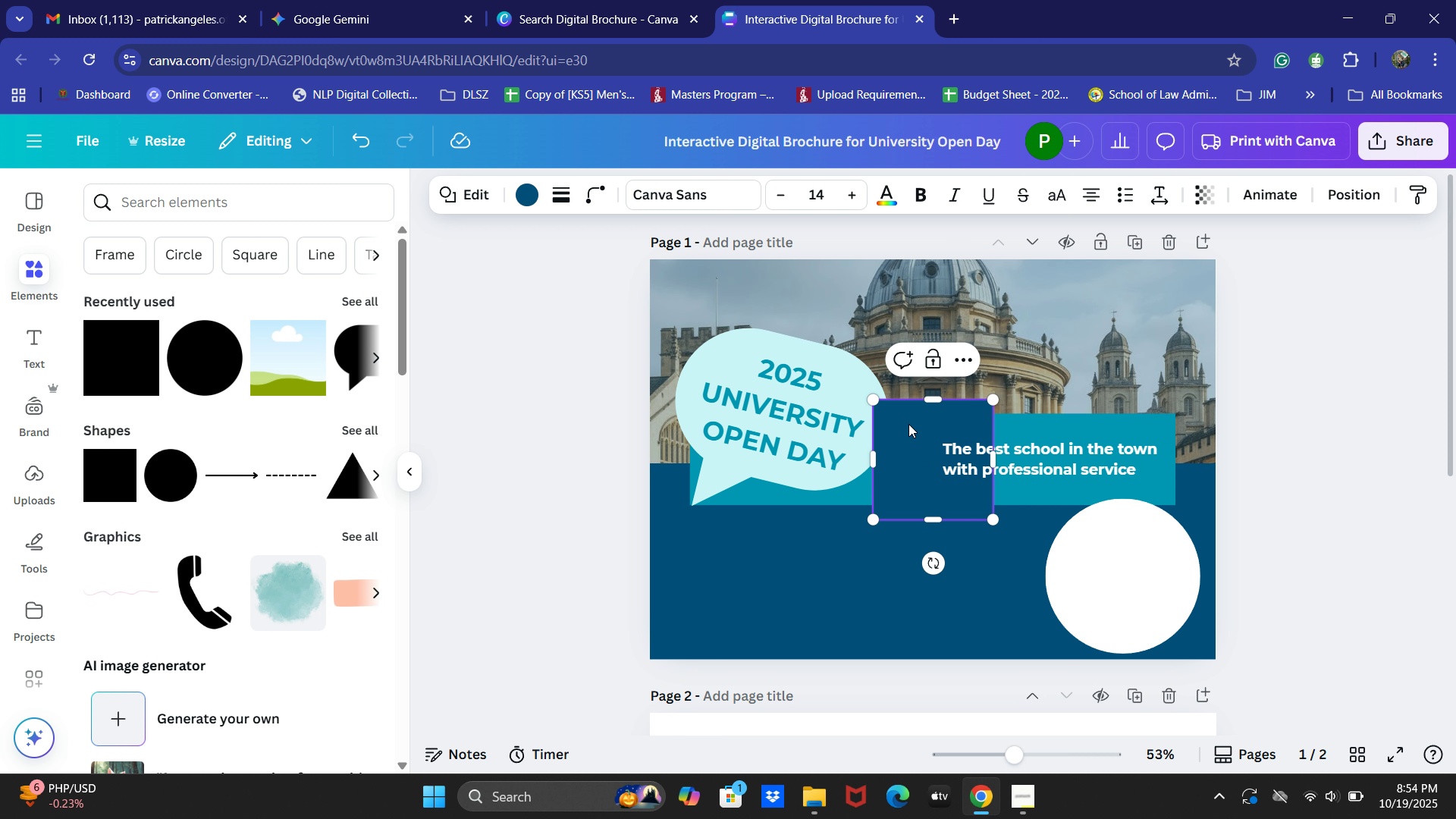 
left_click_drag(start_coordinate=[908, 425], to_coordinate=[905, 532])
 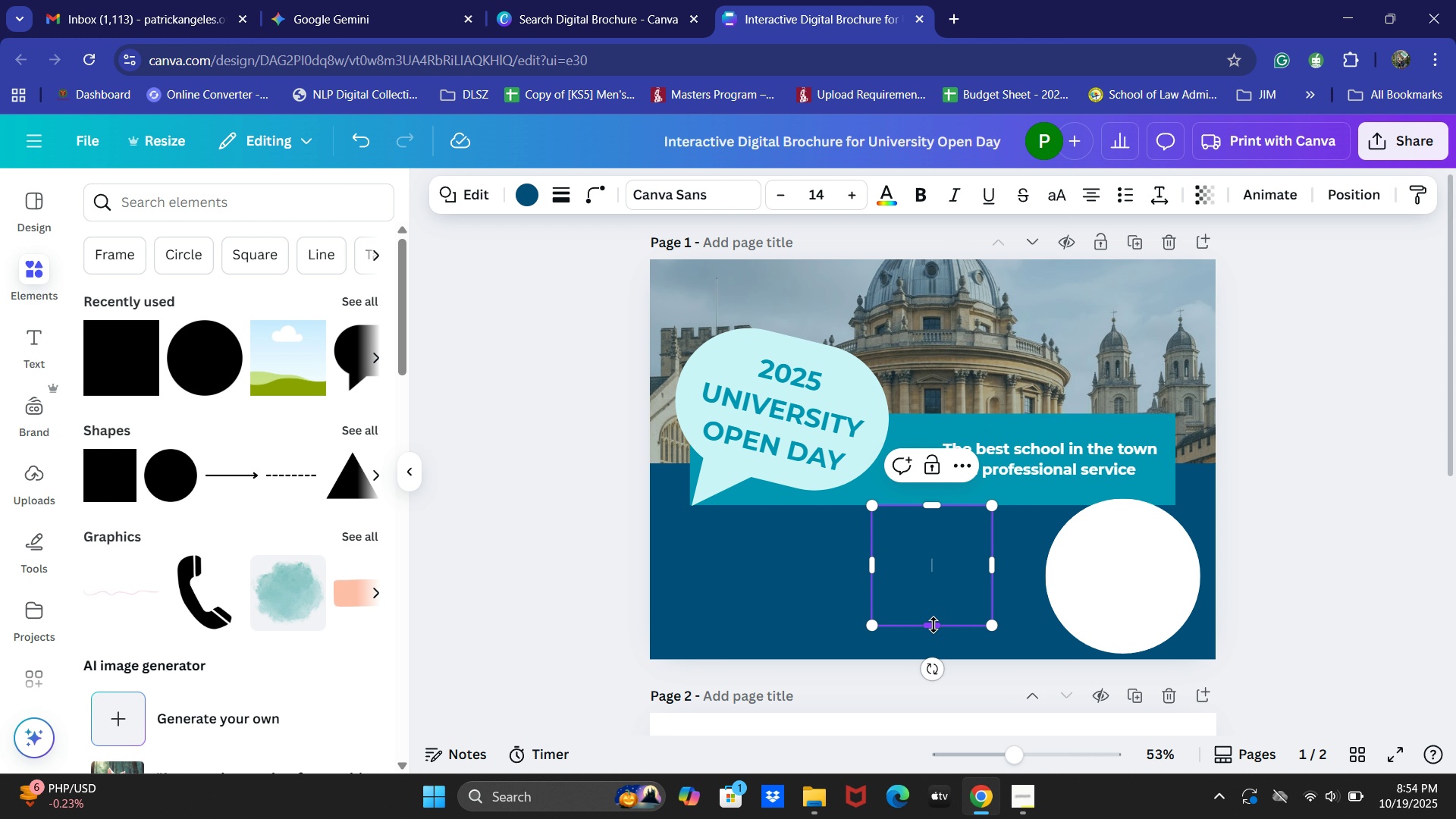 
left_click_drag(start_coordinate=[934, 626], to_coordinate=[940, 541])
 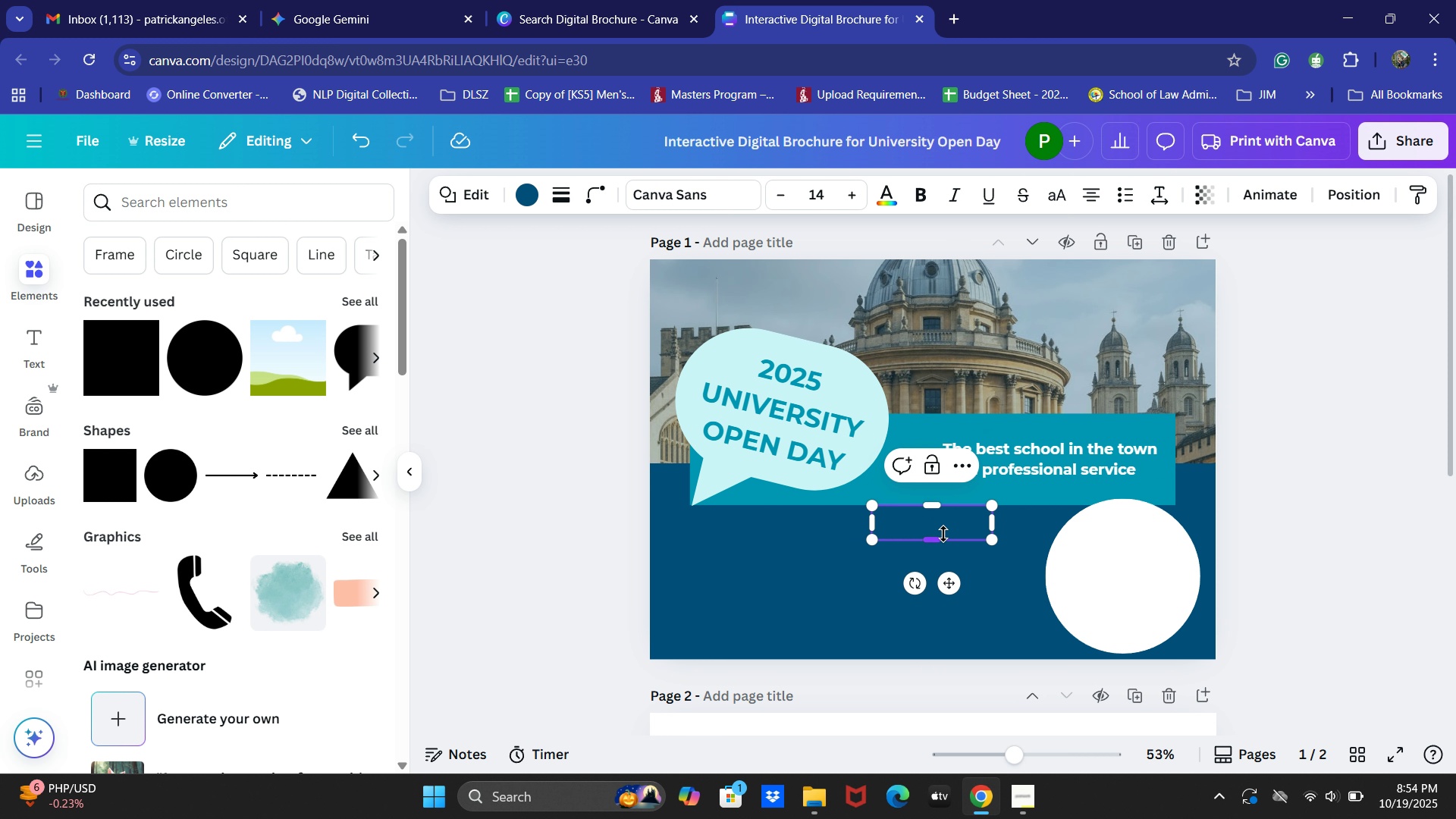 
left_click_drag(start_coordinate=[943, 534], to_coordinate=[952, 534])
 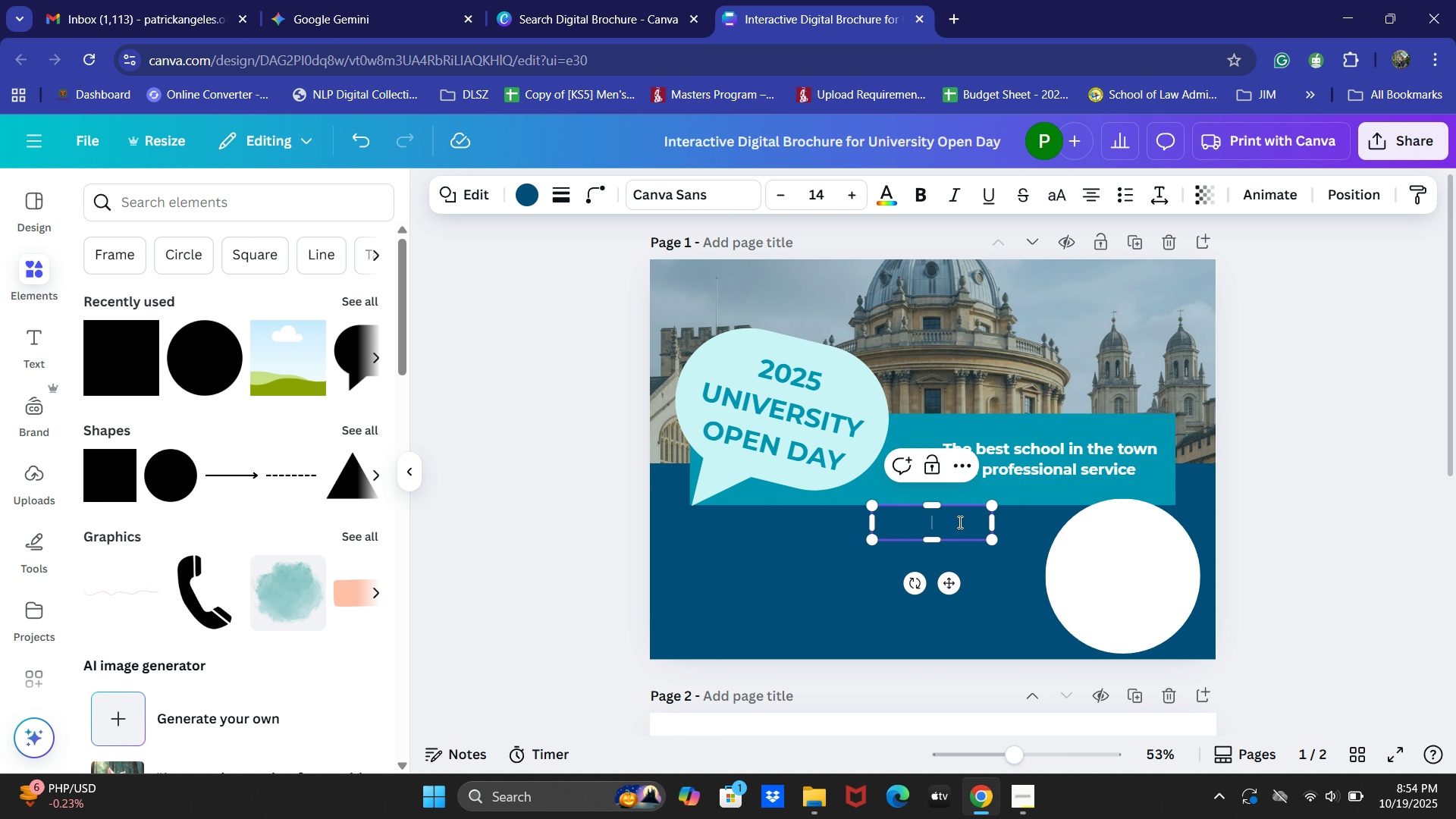 
left_click_drag(start_coordinate=[958, 522], to_coordinate=[981, 522])
 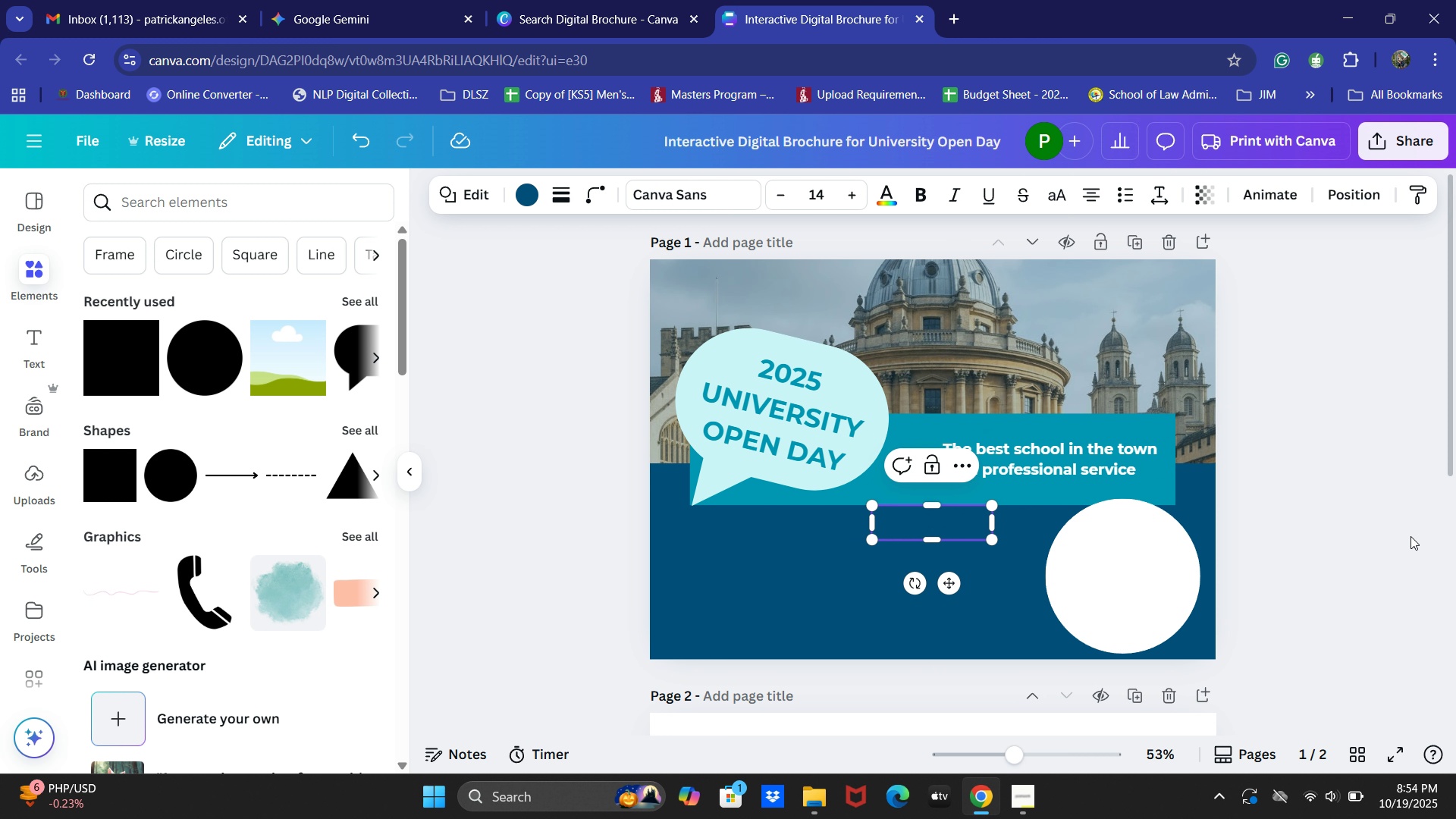 
left_click_drag(start_coordinate=[1414, 538], to_coordinate=[1403, 536])
 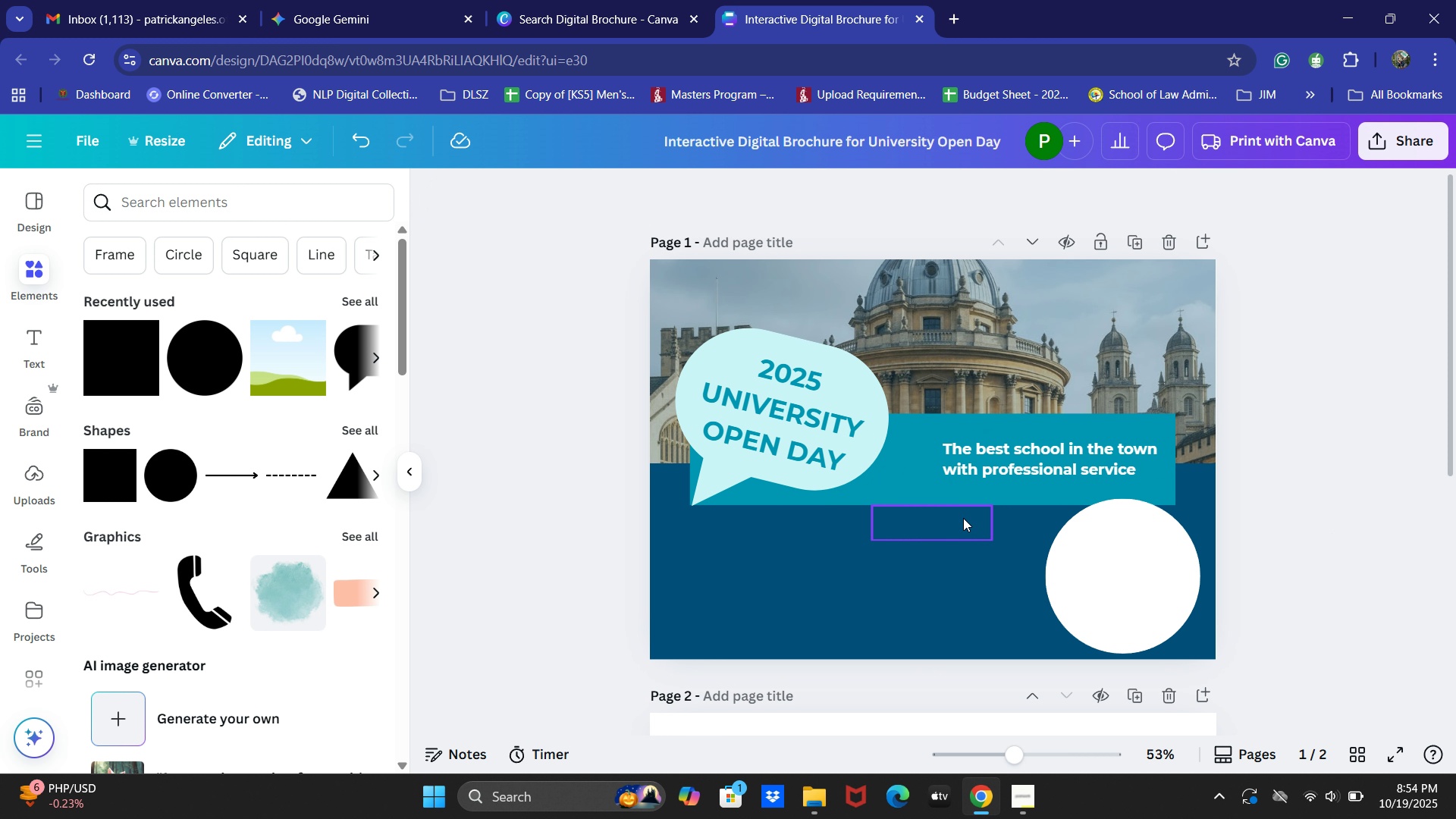 
left_click_drag(start_coordinate=[963, 518], to_coordinate=[1092, 512])
 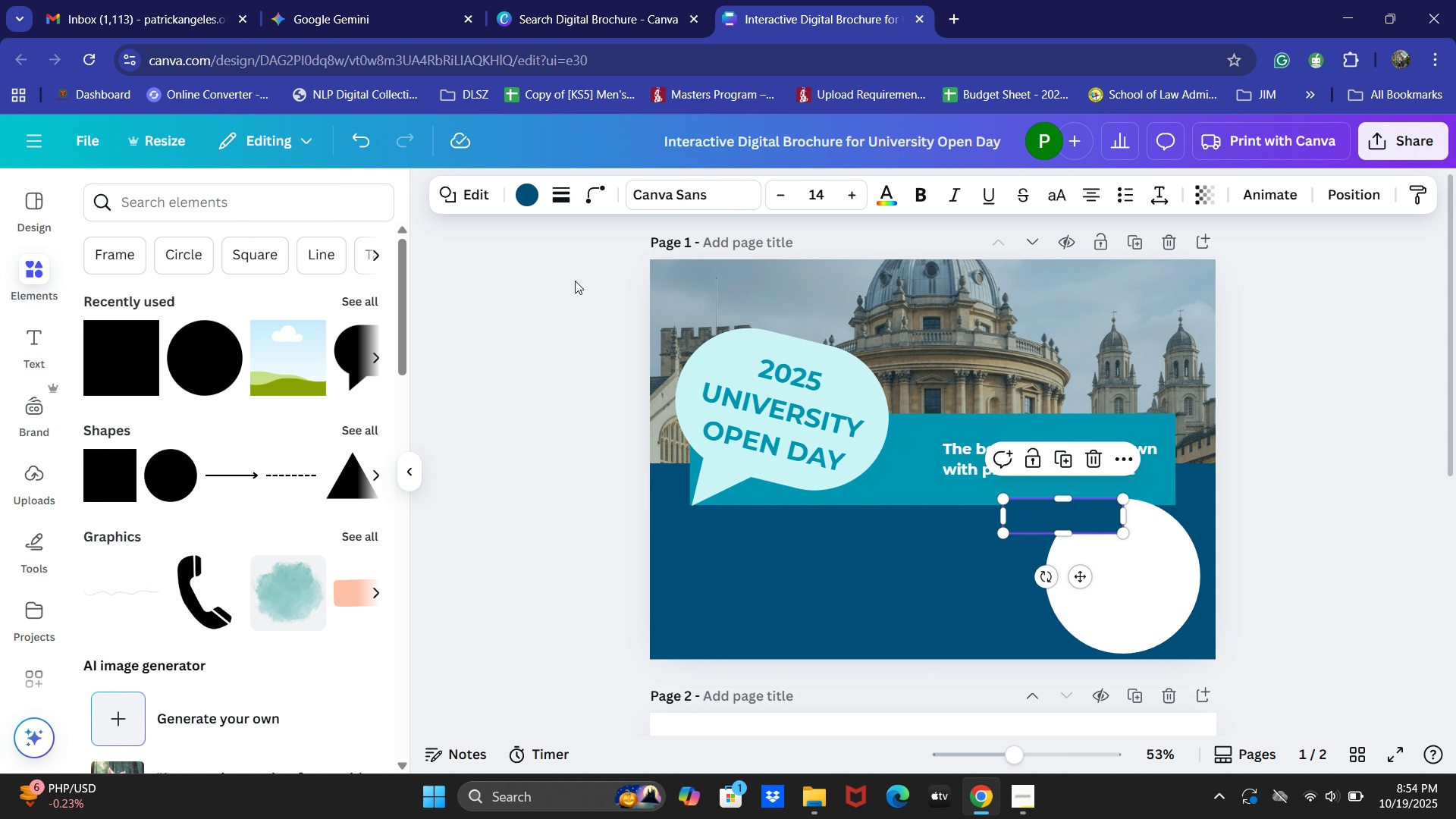 
left_click([535, 197])
 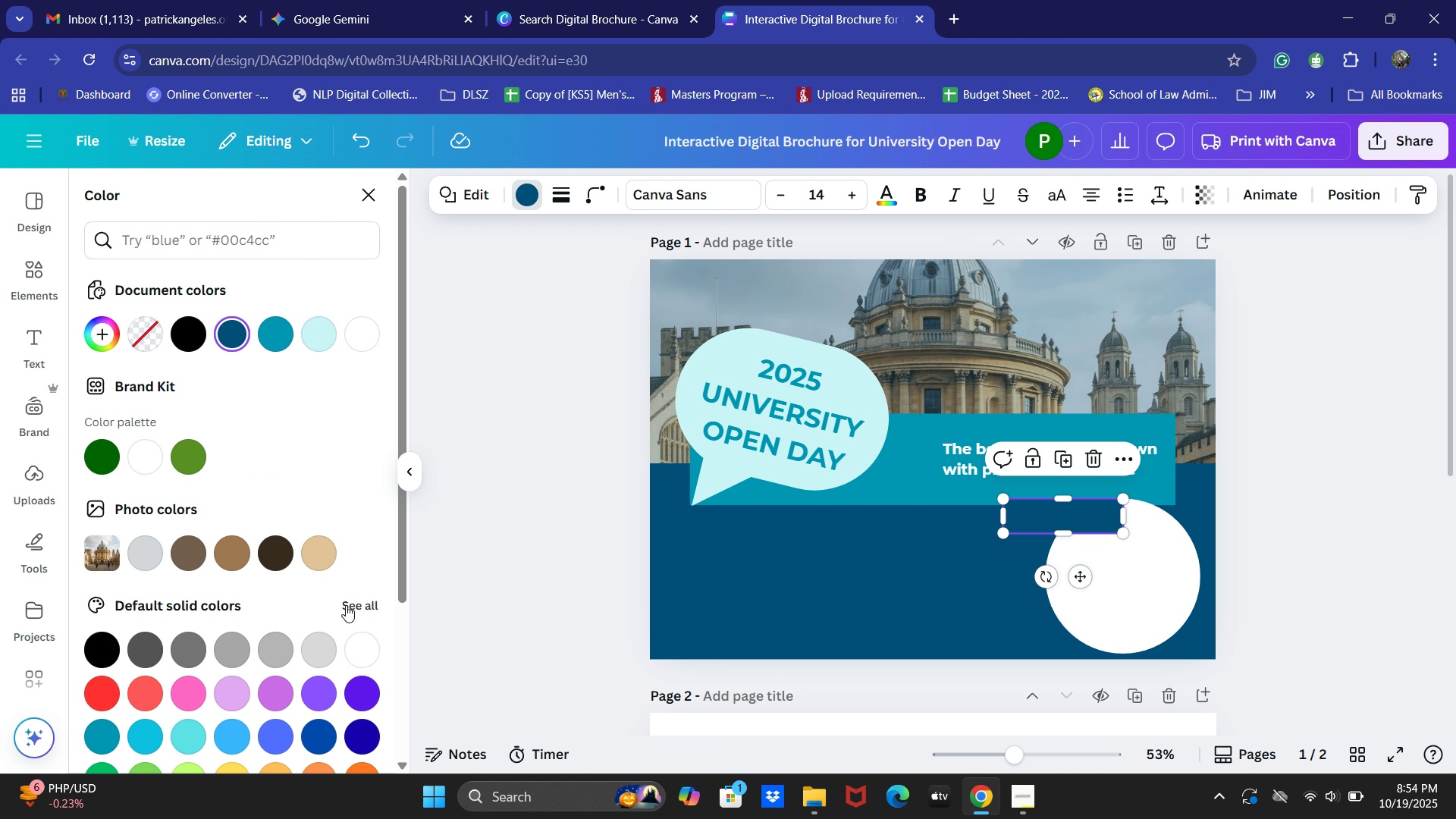 
scroll: coordinate [321, 612], scroll_direction: down, amount: 2.0
 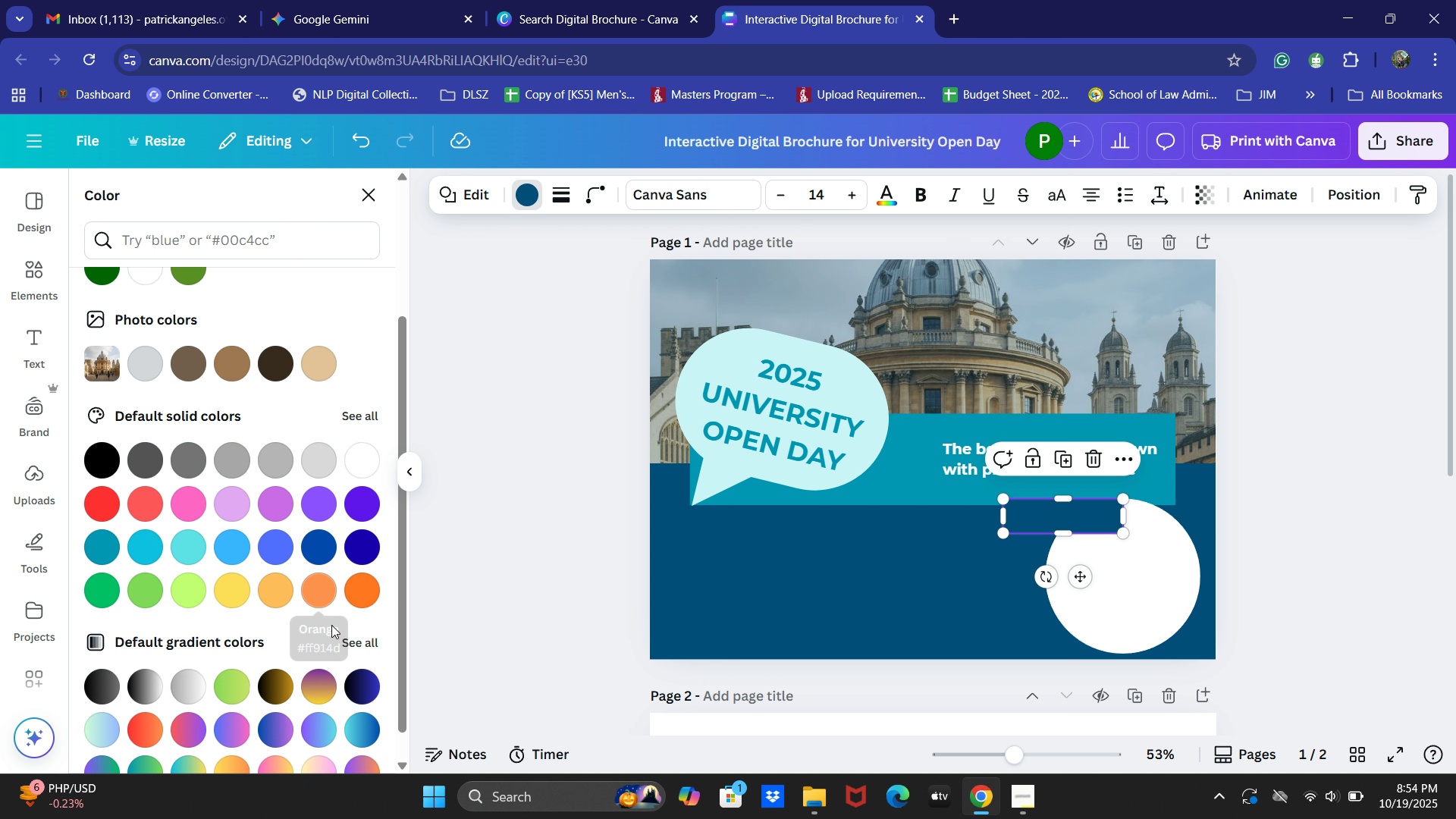 
scroll: coordinate [334, 580], scroll_direction: up, amount: 1.0
 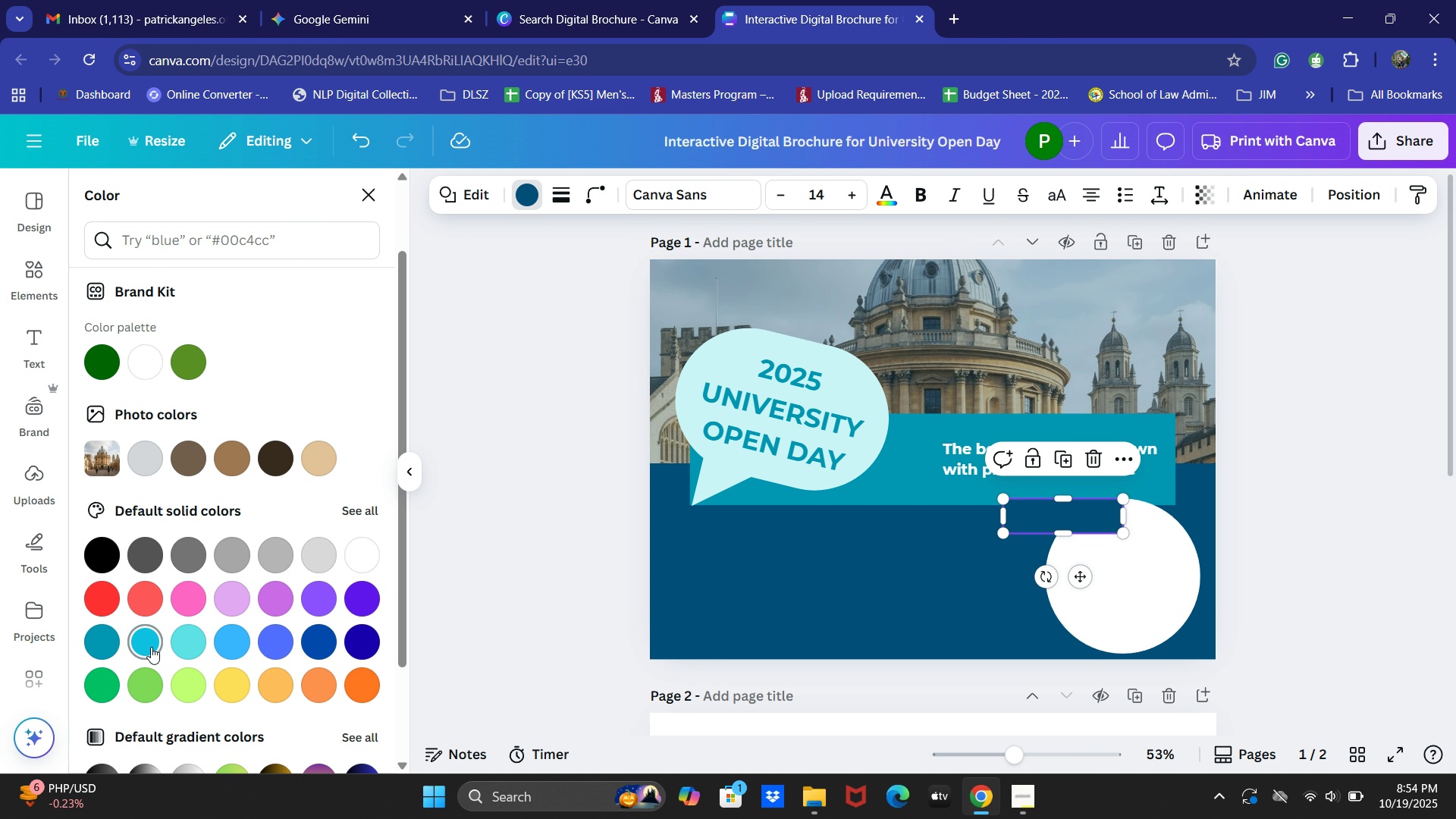 
left_click([149, 647])
 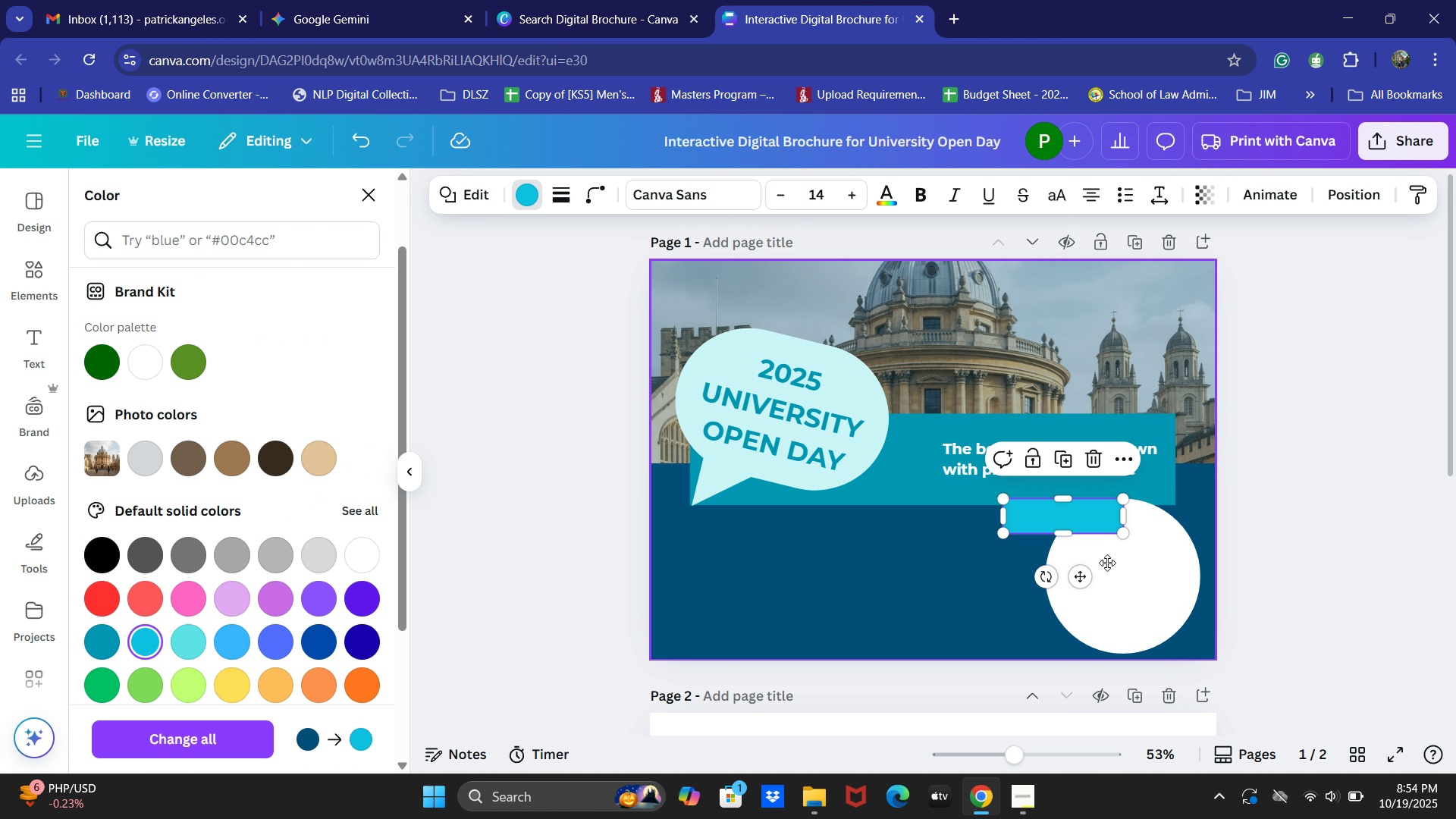 
left_click([1310, 493])
 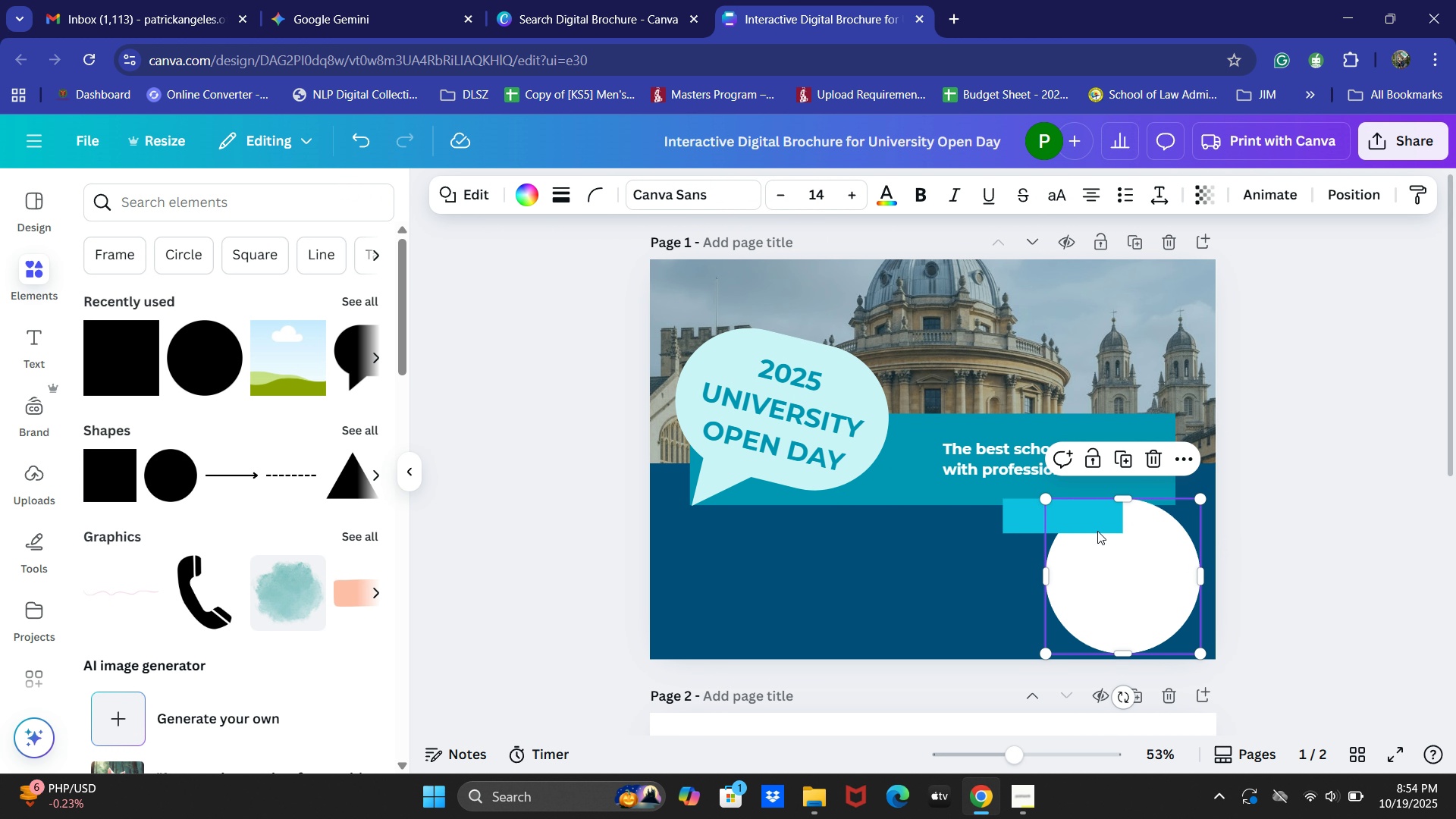 
double_click([1037, 519])
 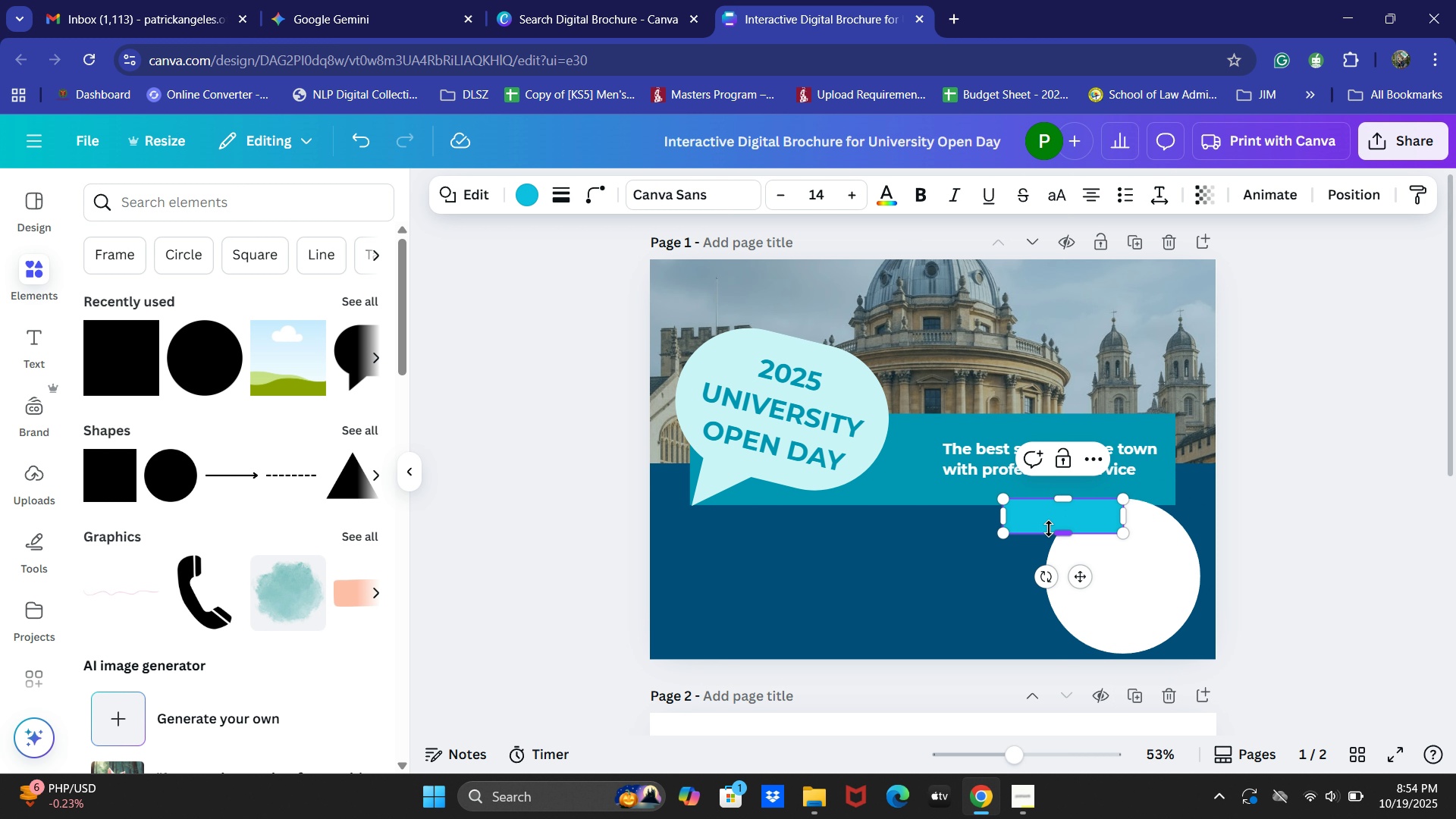 
type(Table of Contents)
 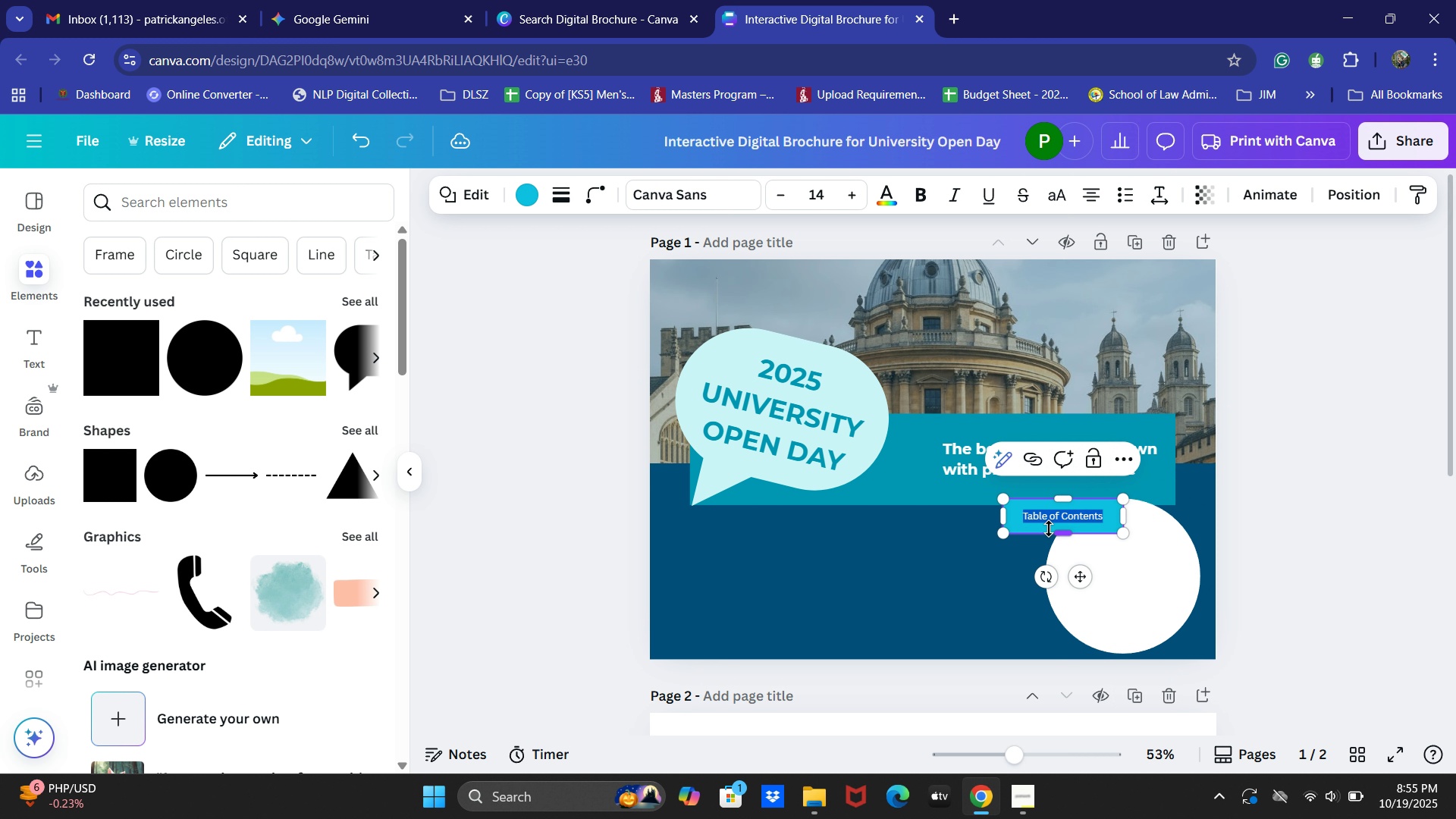 
key(Control+ControlLeft)
 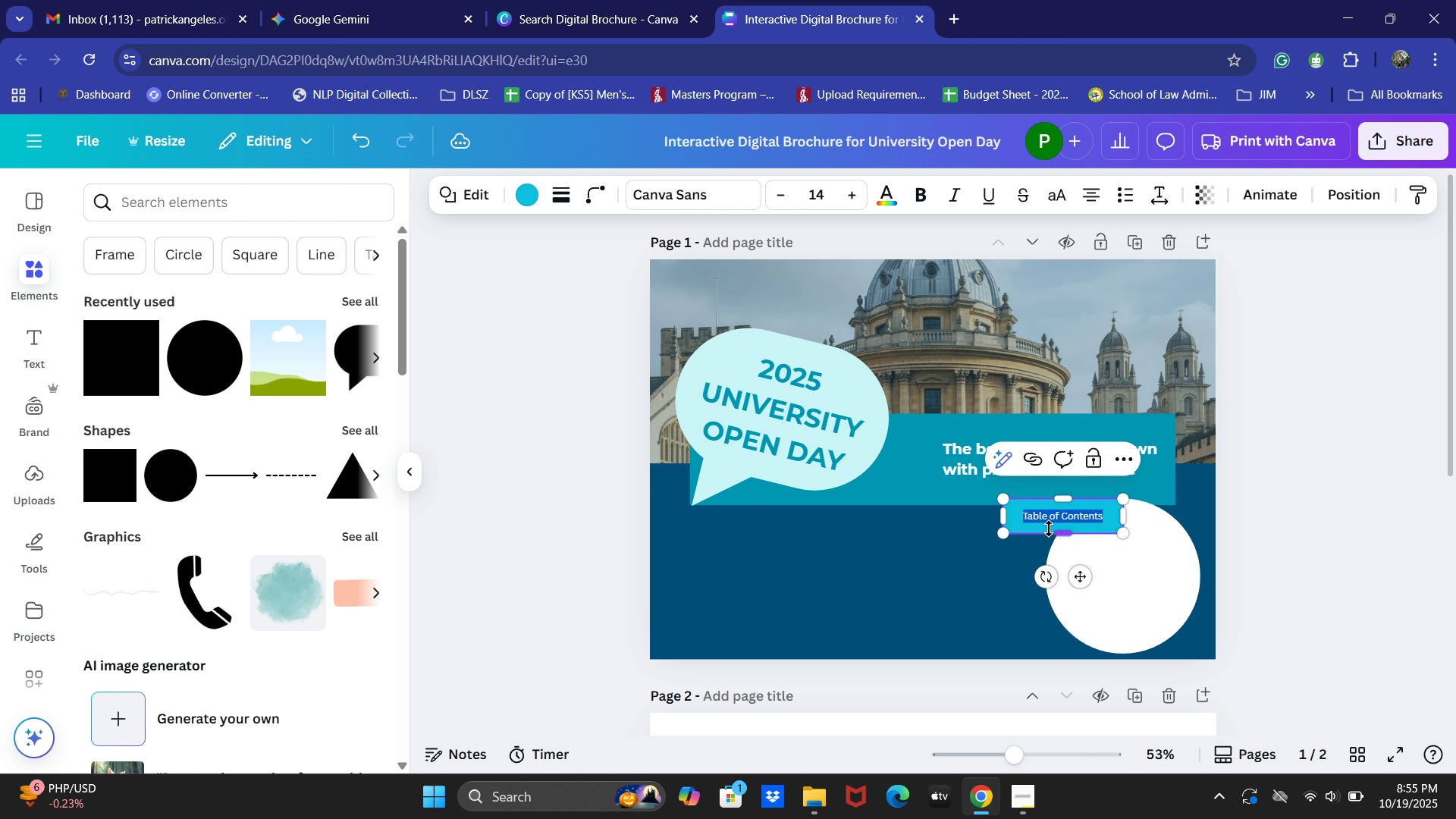 
key(Control+A)
 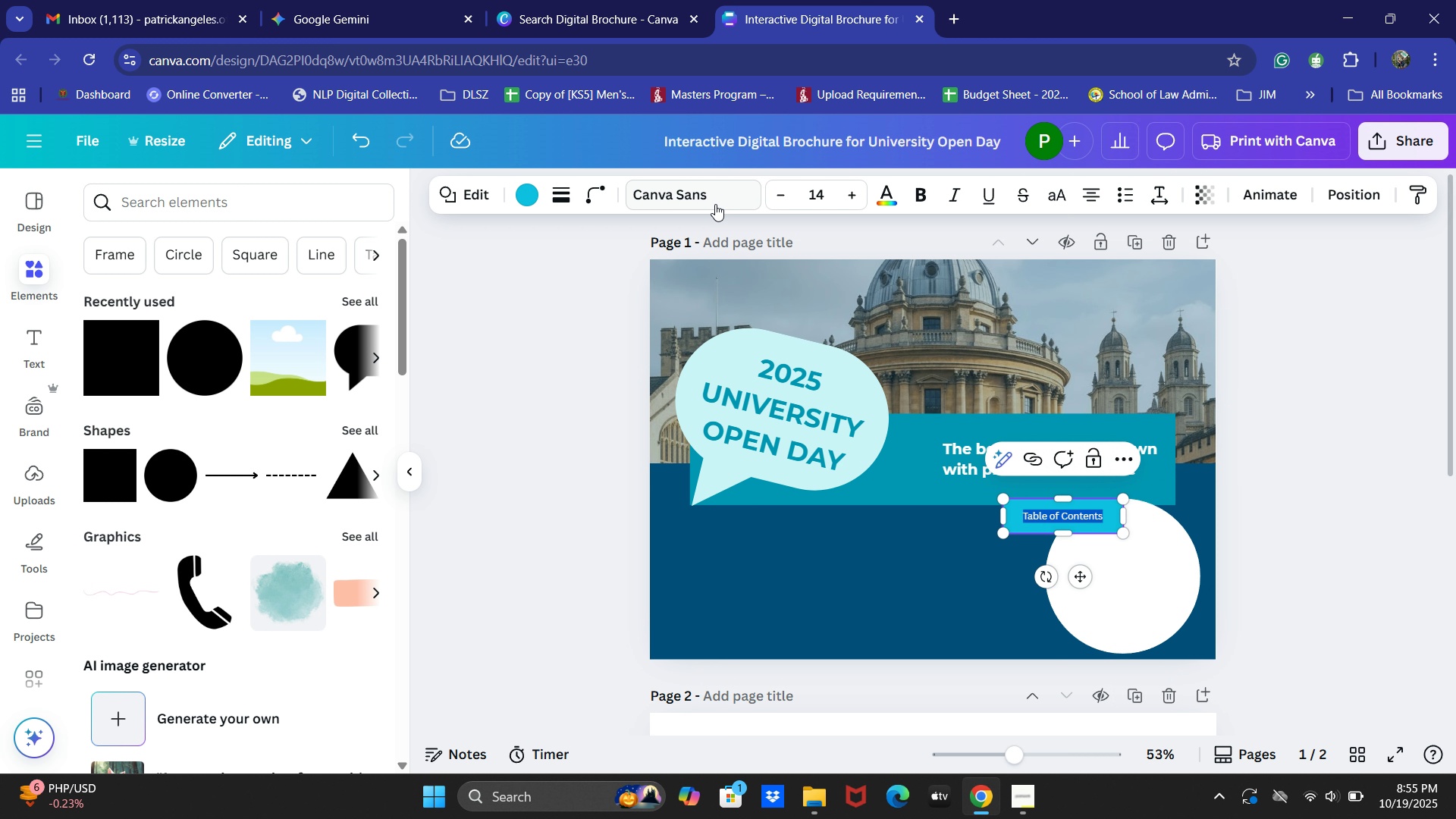 
left_click([713, 203])
 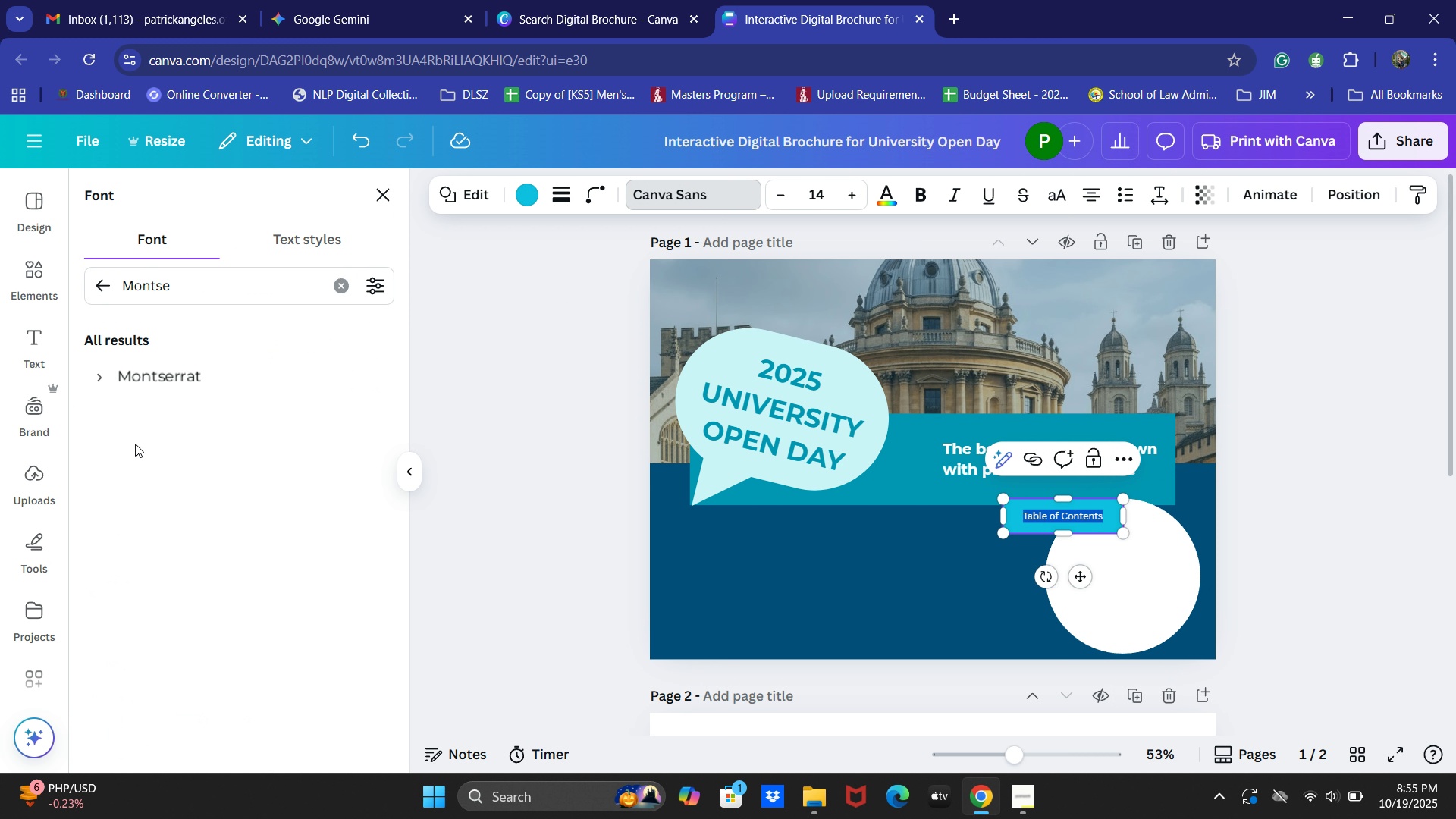 
left_click([158, 374])
 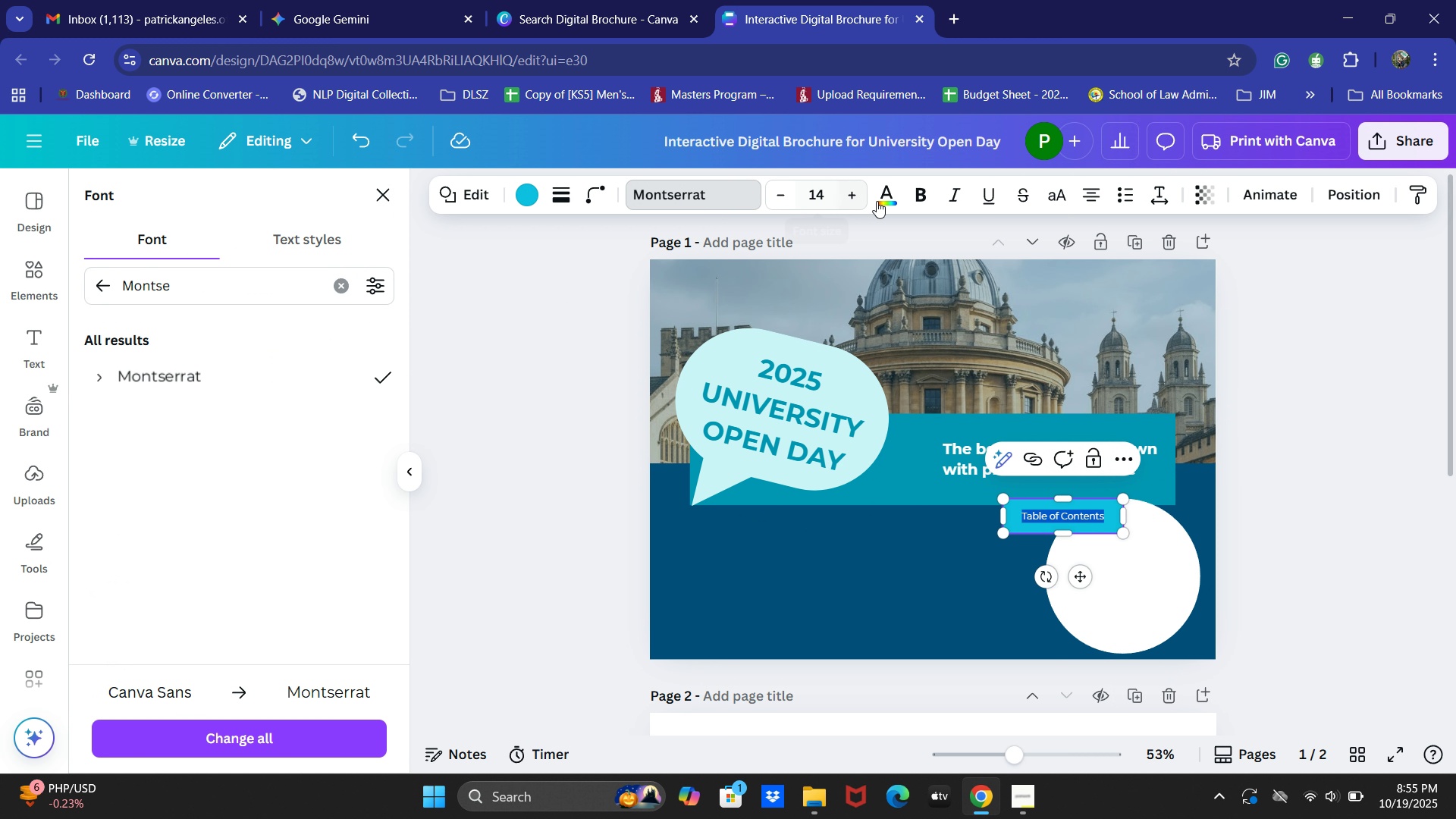 
left_click([917, 198])
 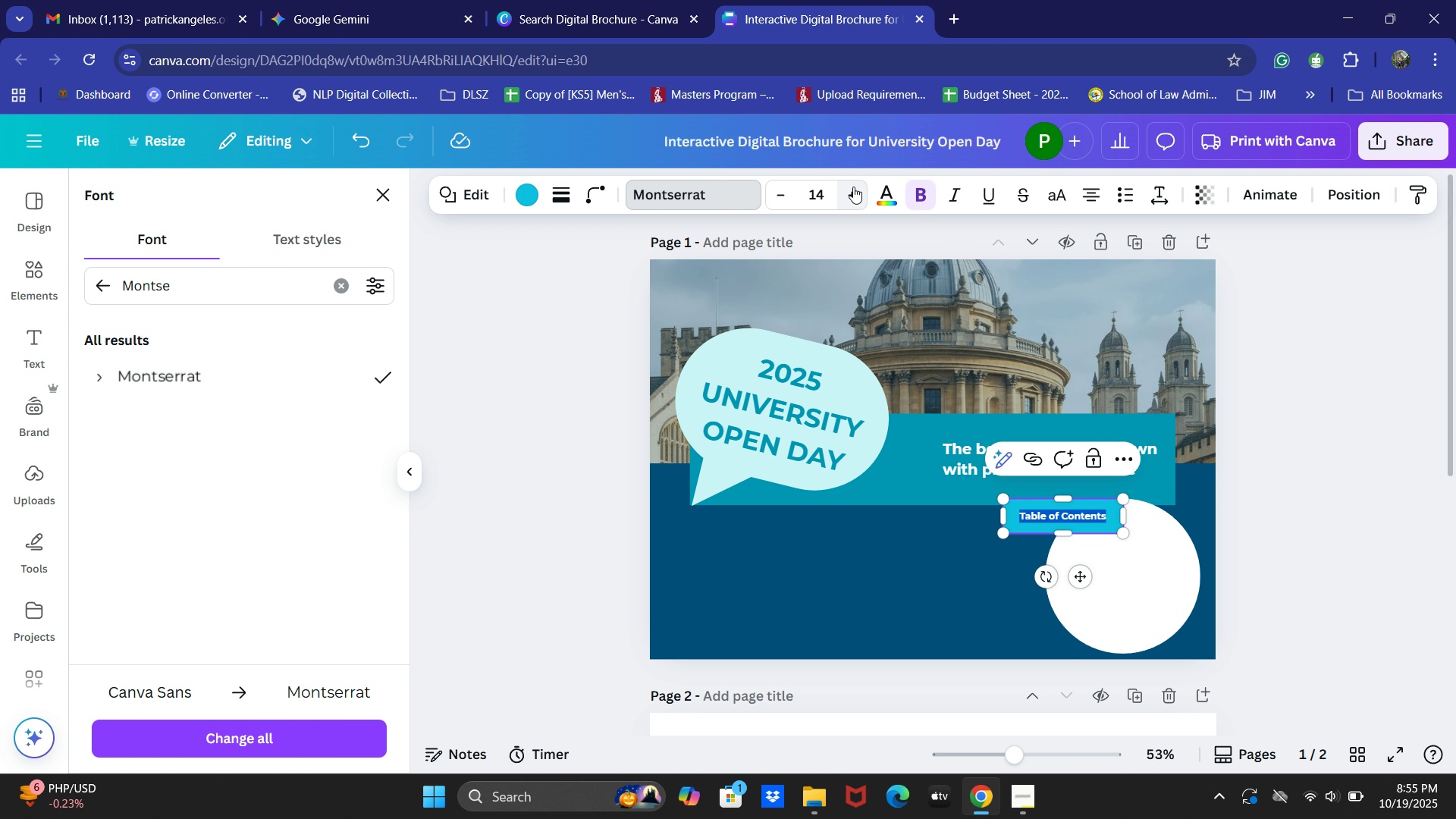 
double_click([856, 187])
 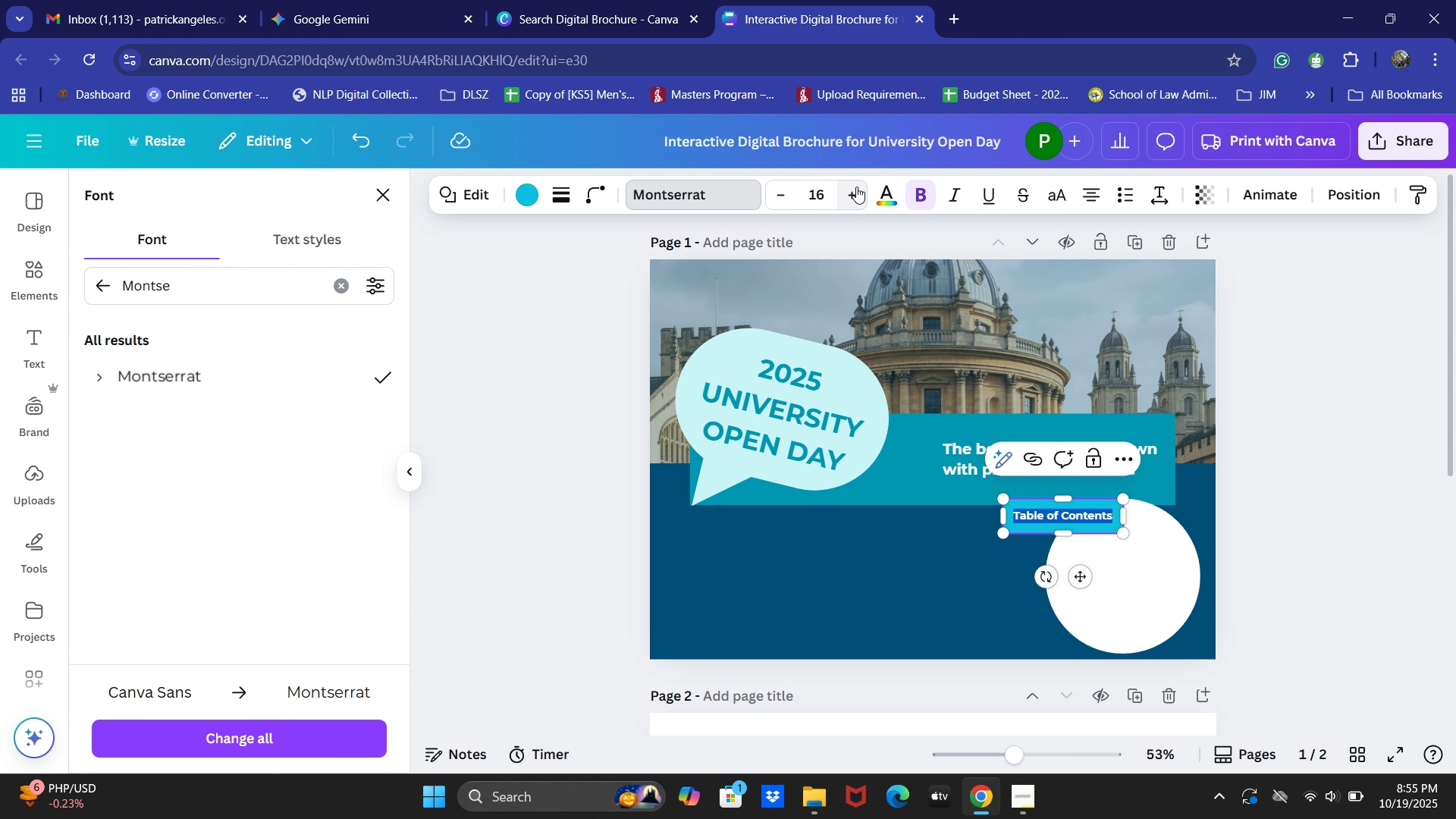 
triple_click([856, 187])
 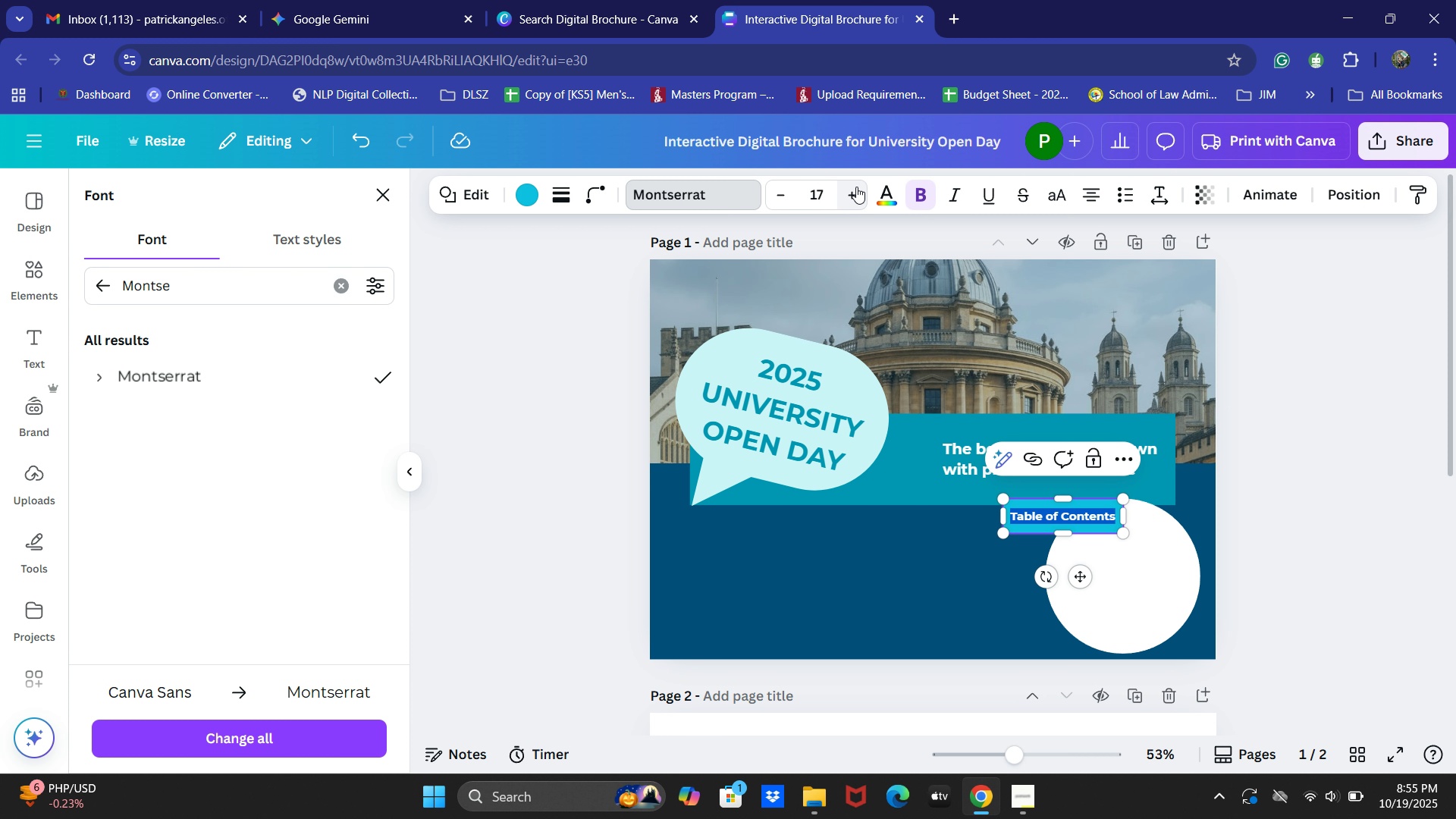 
triple_click([856, 187])
 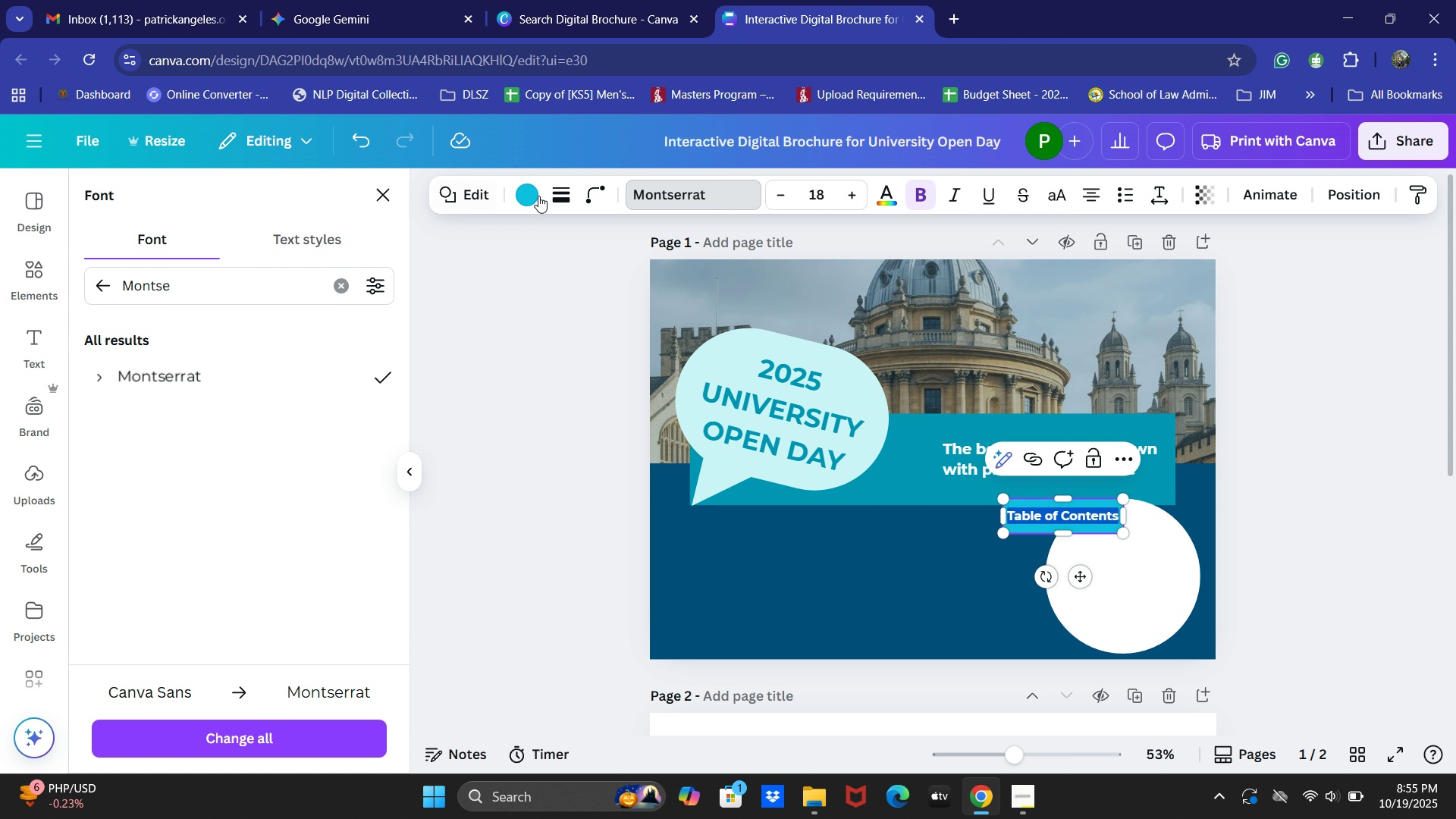 
left_click([539, 198])
 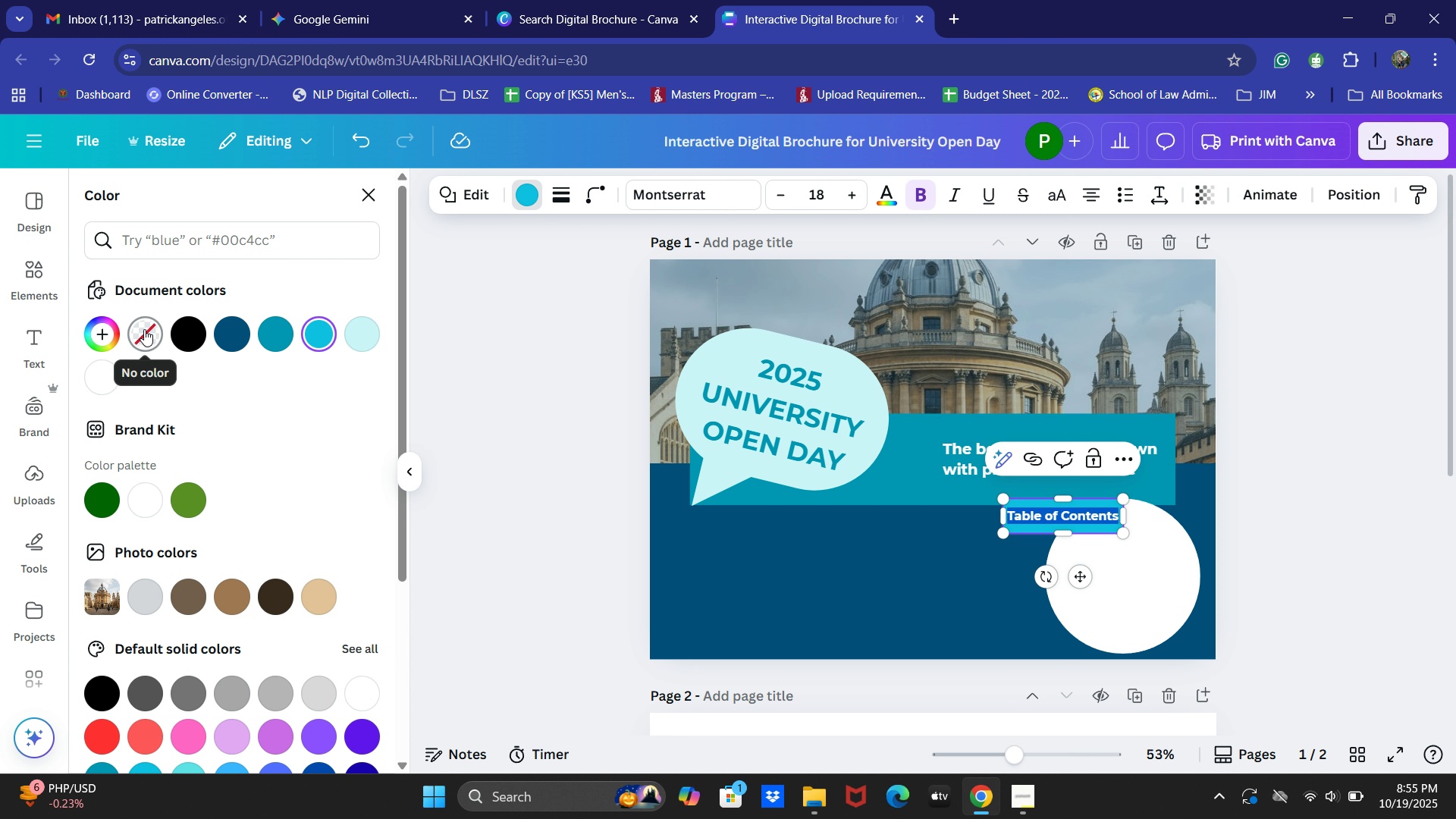 
left_click([145, 329])
 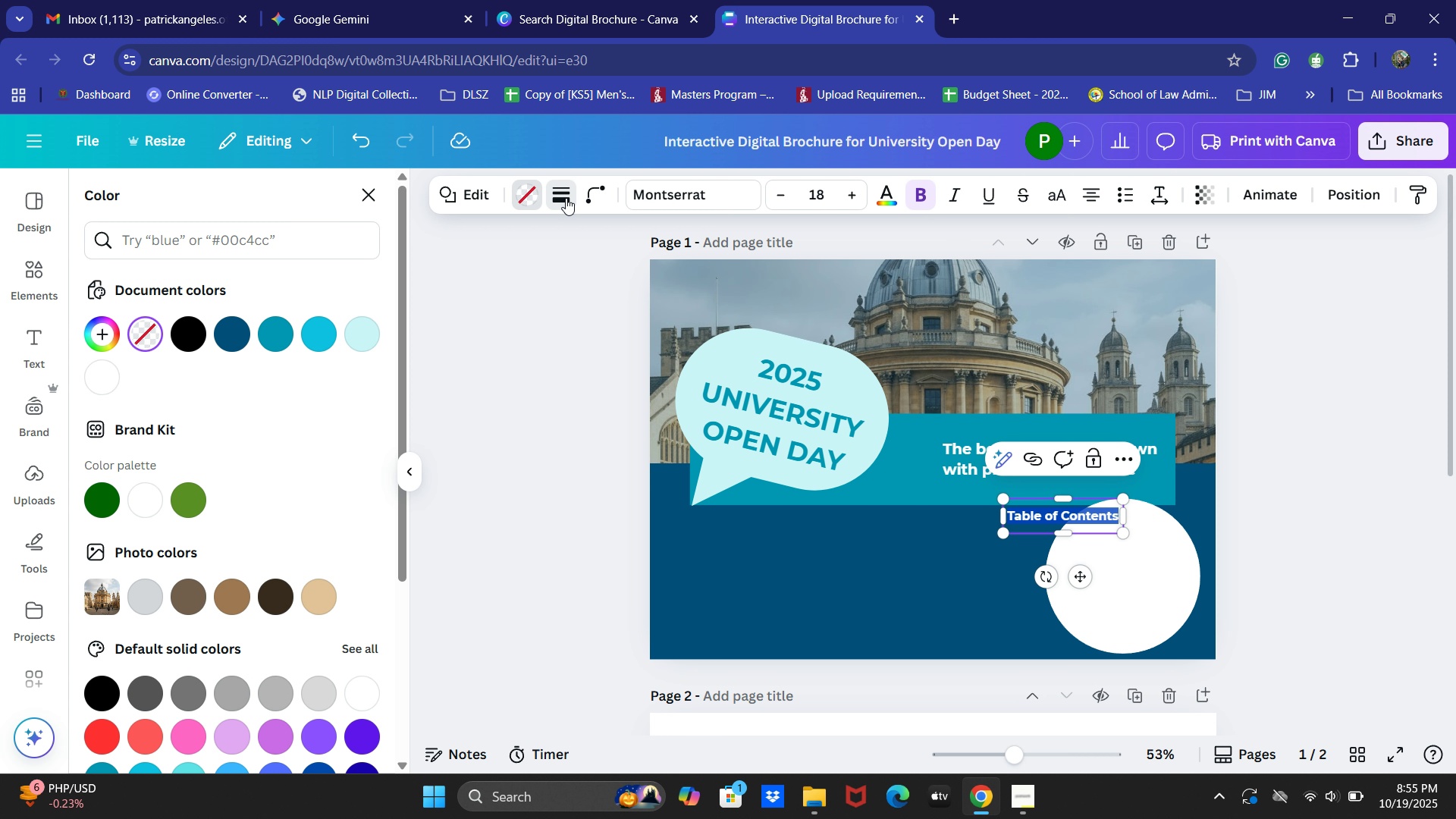 
wait(6.13)
 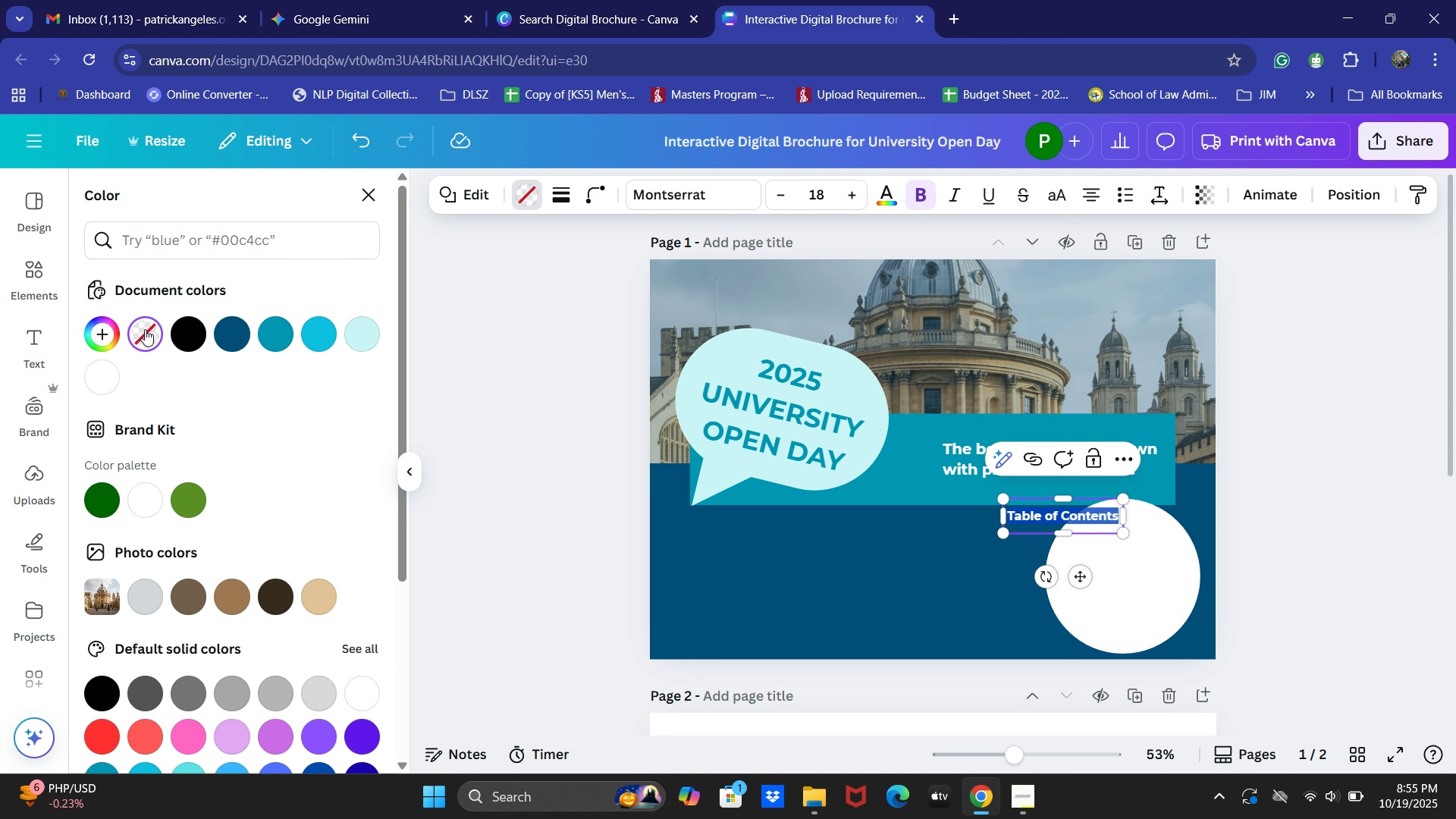 
left_click([515, 258])
 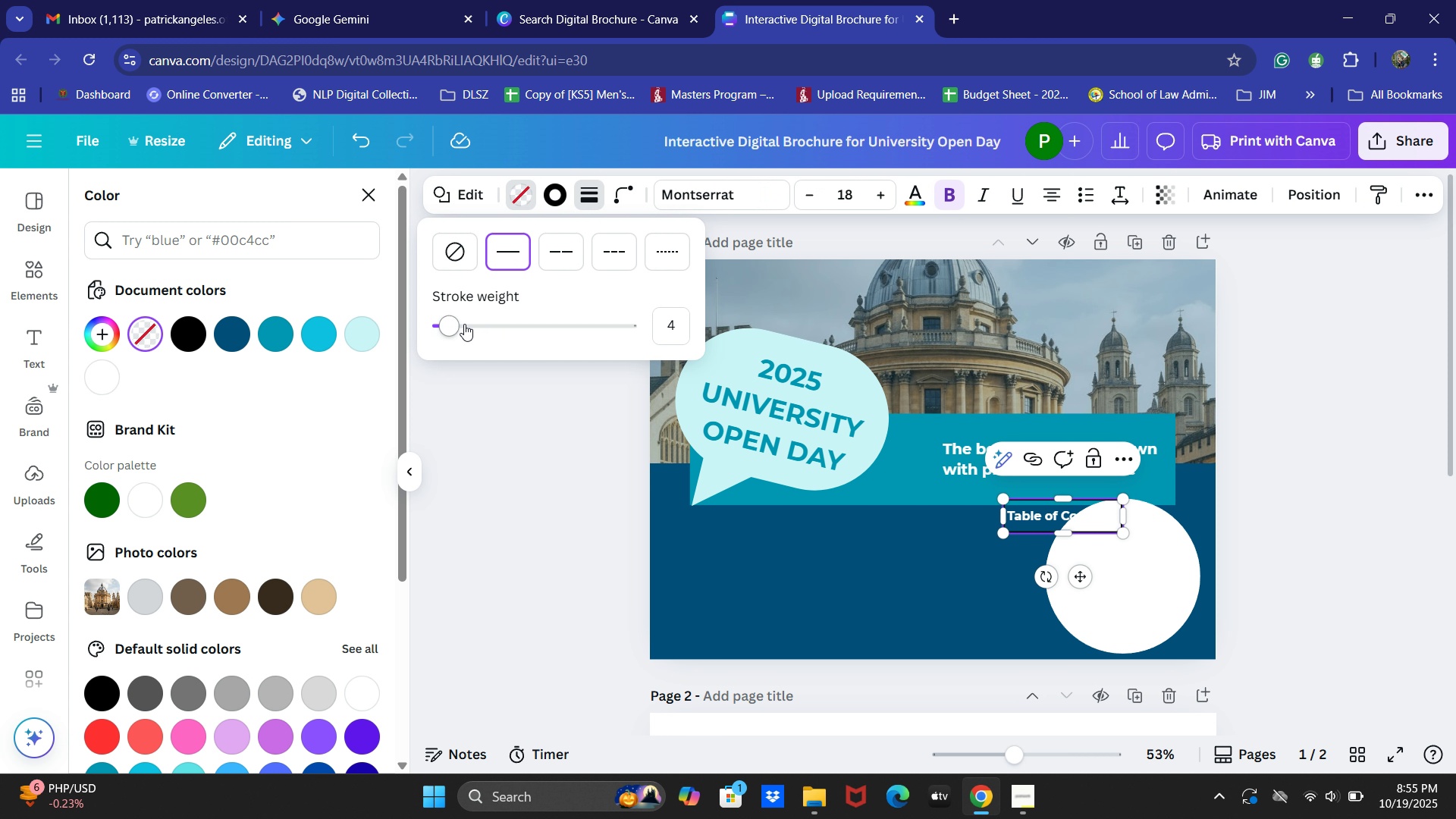 
left_click_drag(start_coordinate=[453, 324], to_coordinate=[443, 317])
 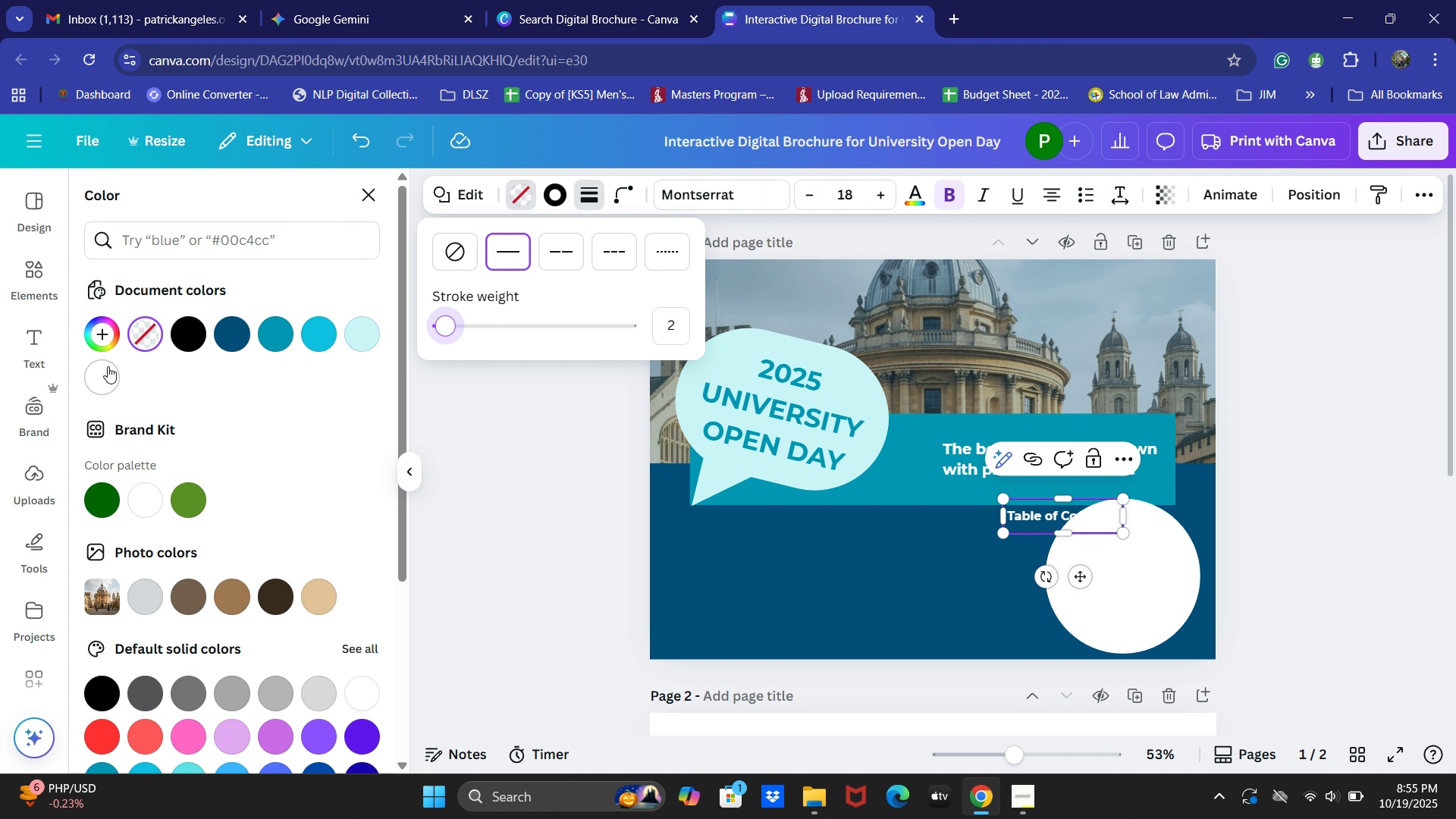 
left_click([108, 366])
 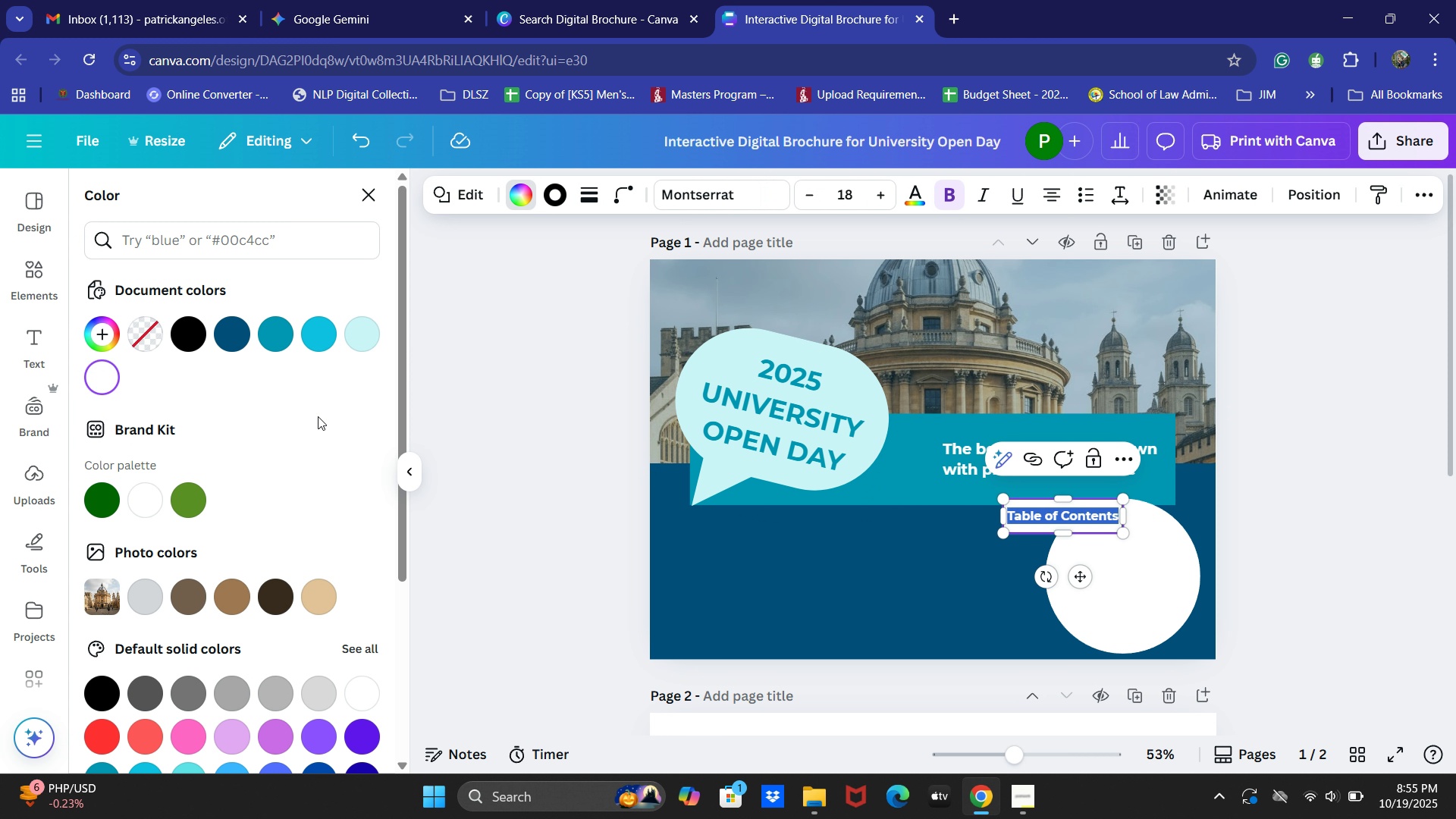 
key(Control+Z)
 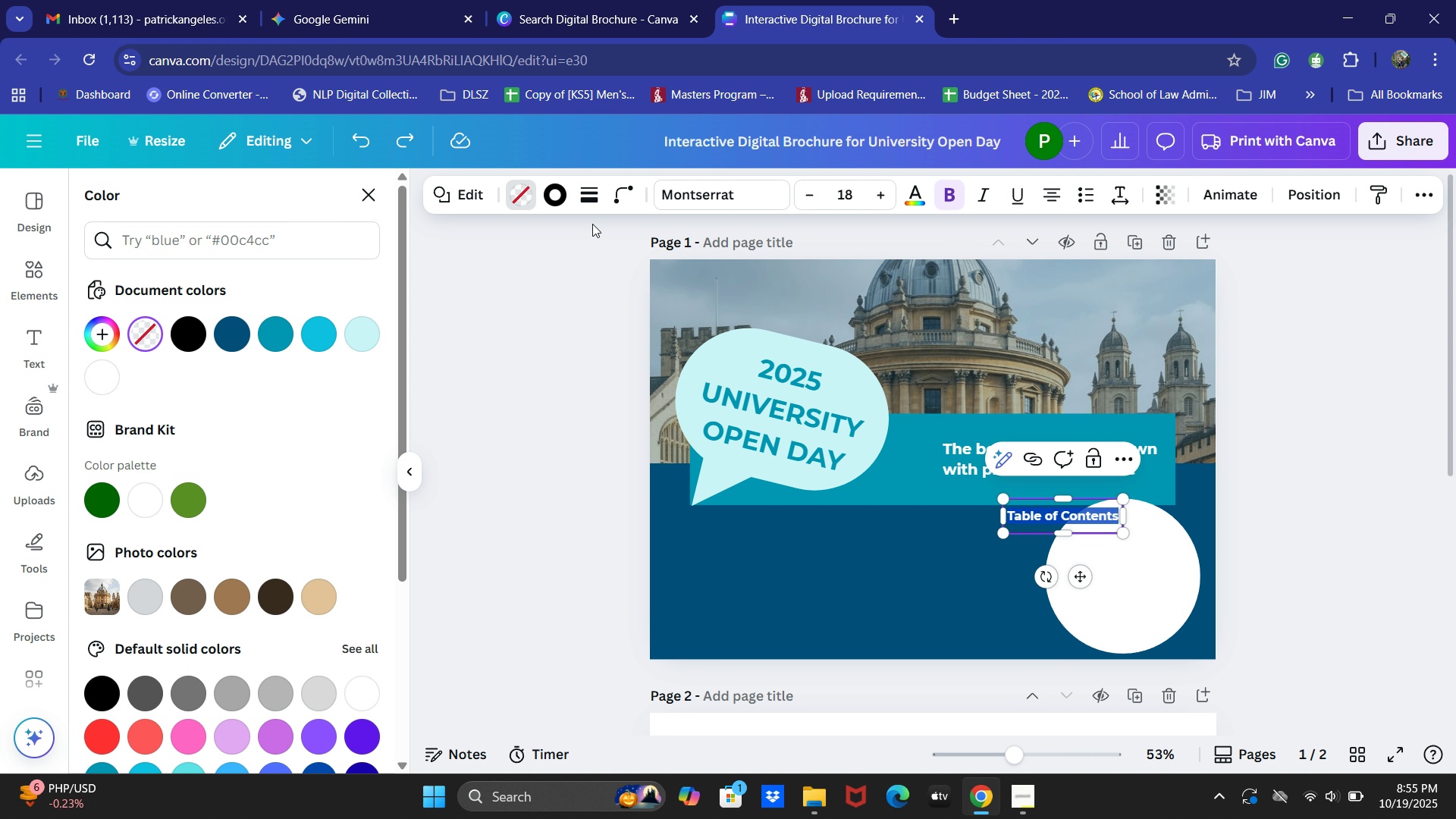 
left_click([586, 193])
 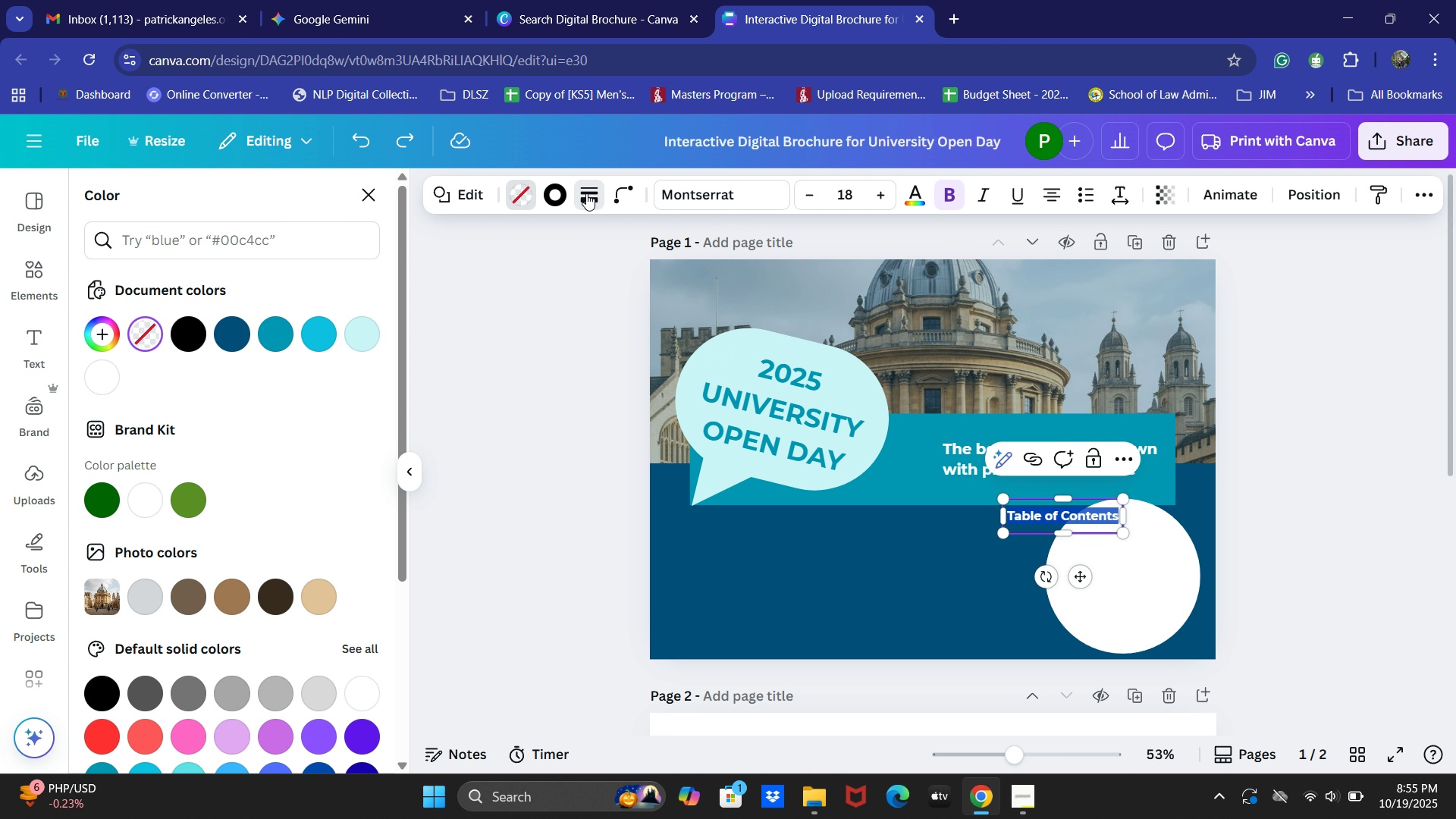 
left_click([586, 193])
 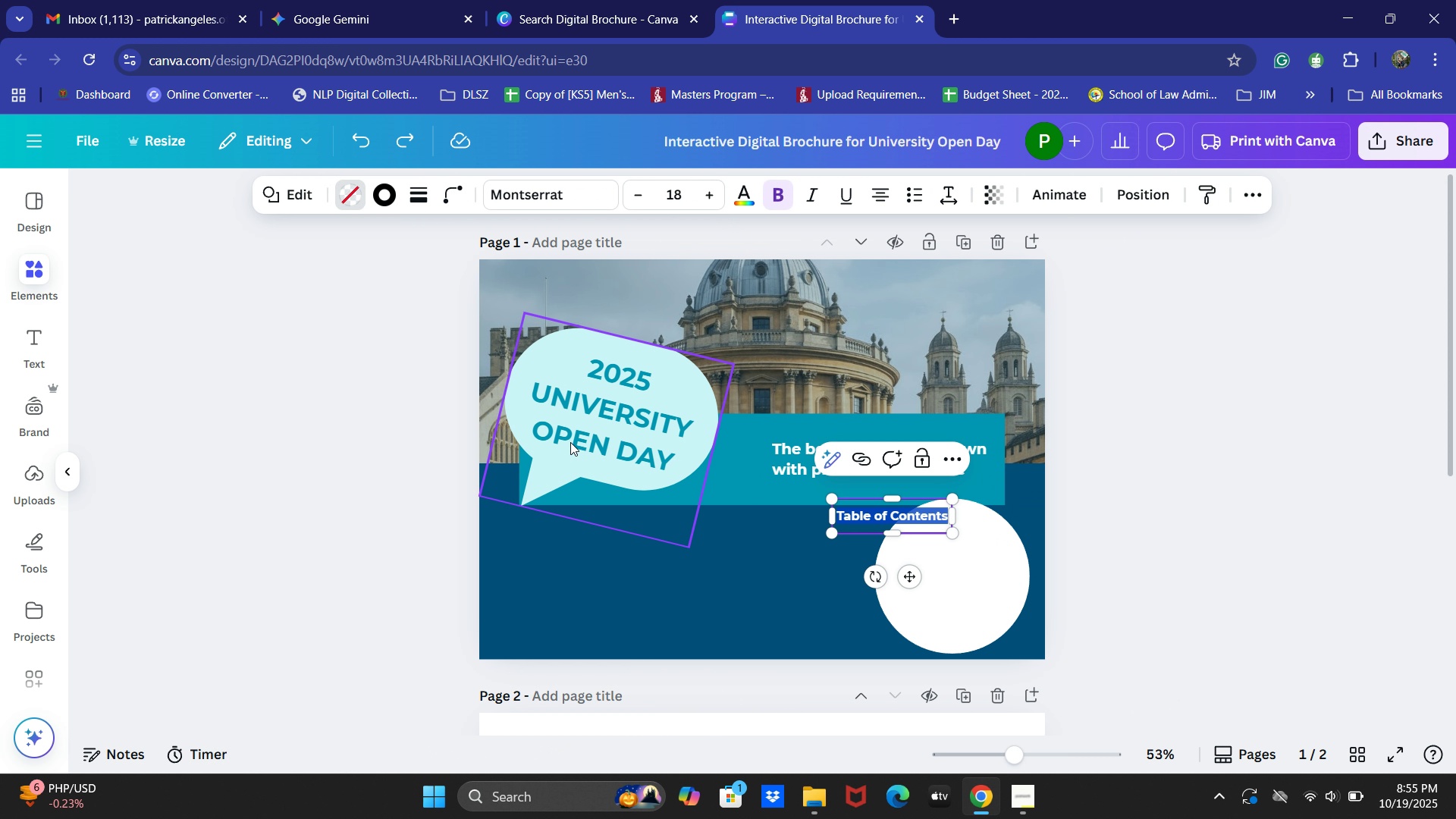 
double_click([570, 442])
 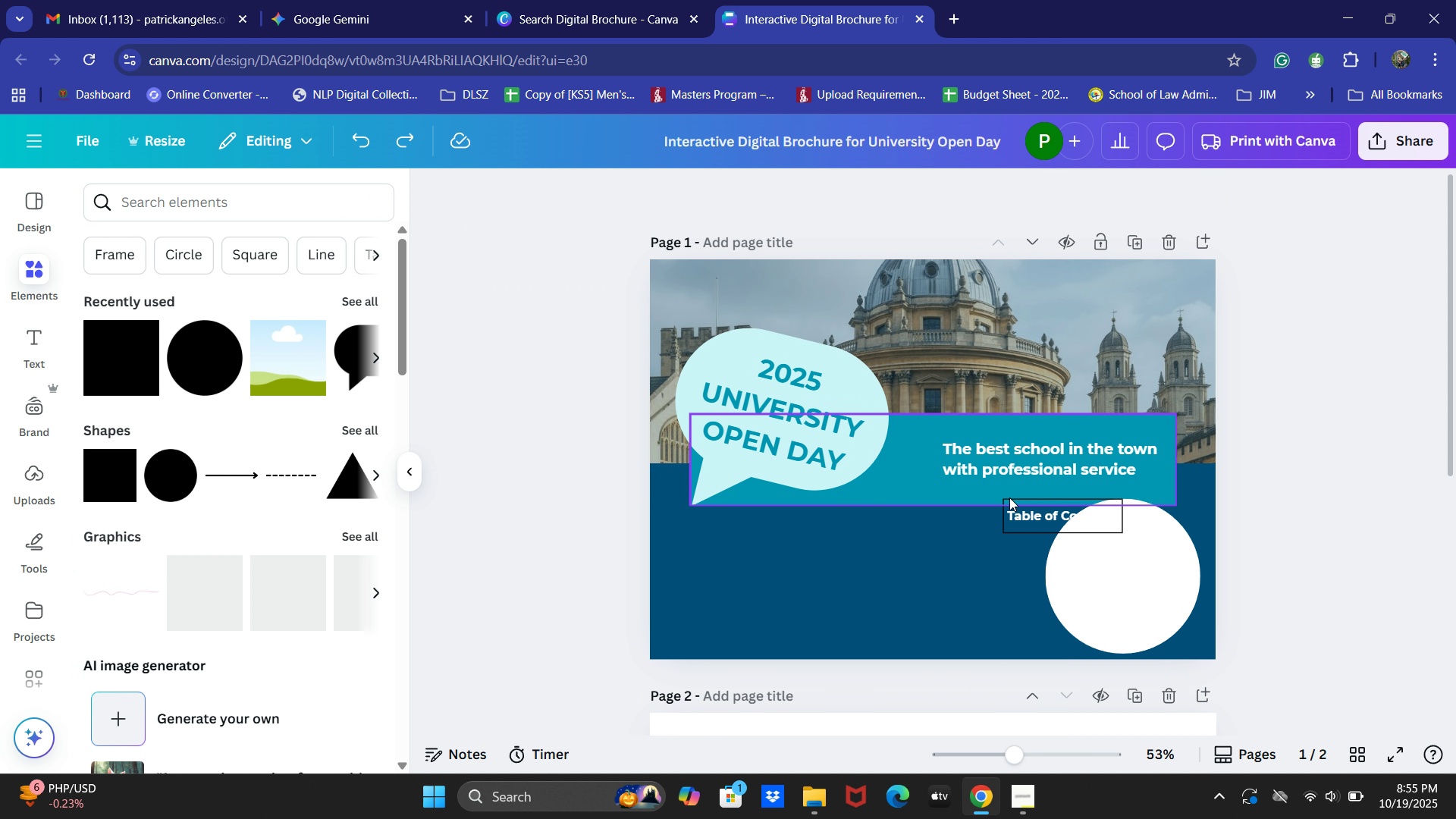 
left_click([1009, 497])
 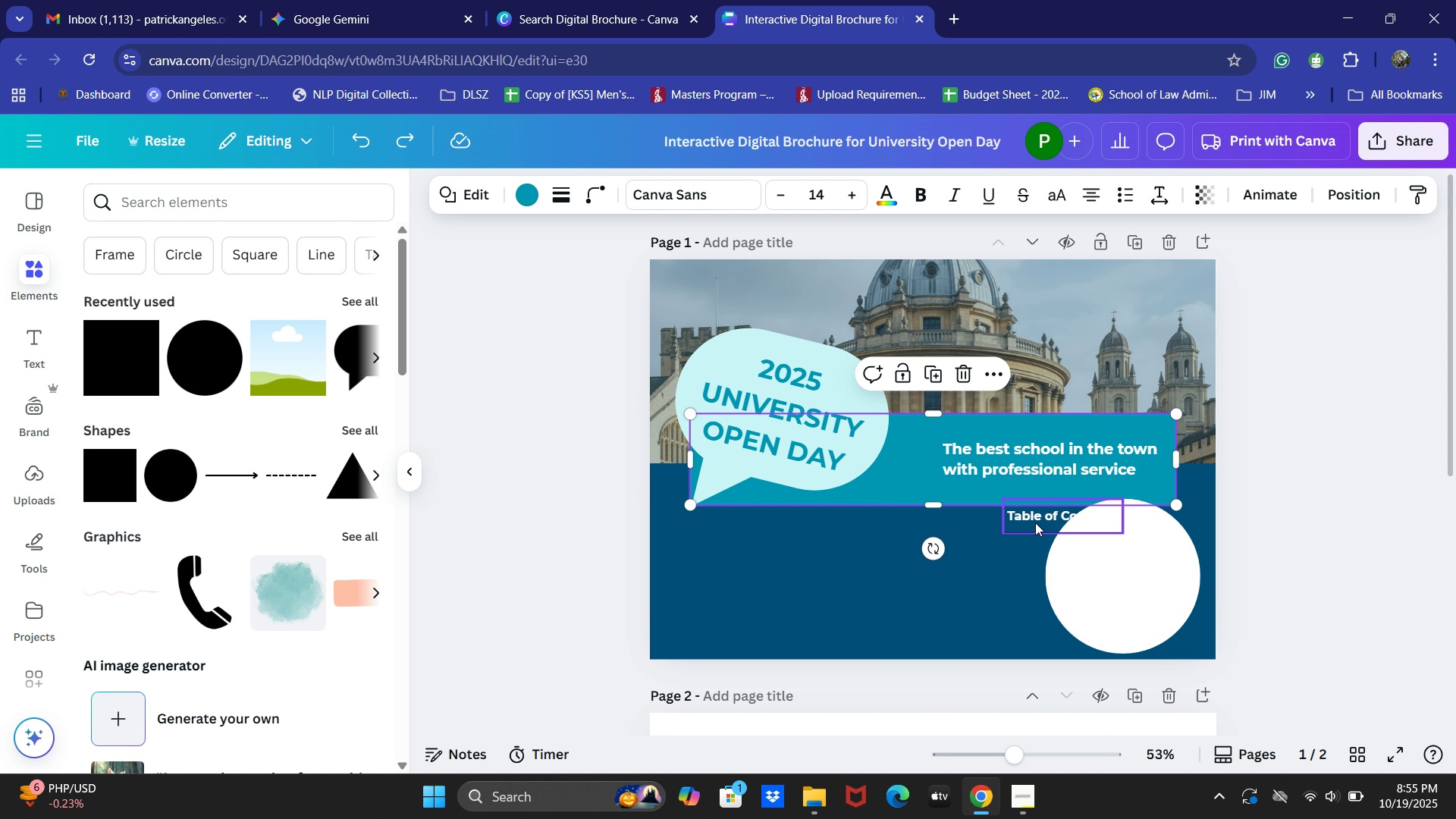 
double_click([1034, 518])
 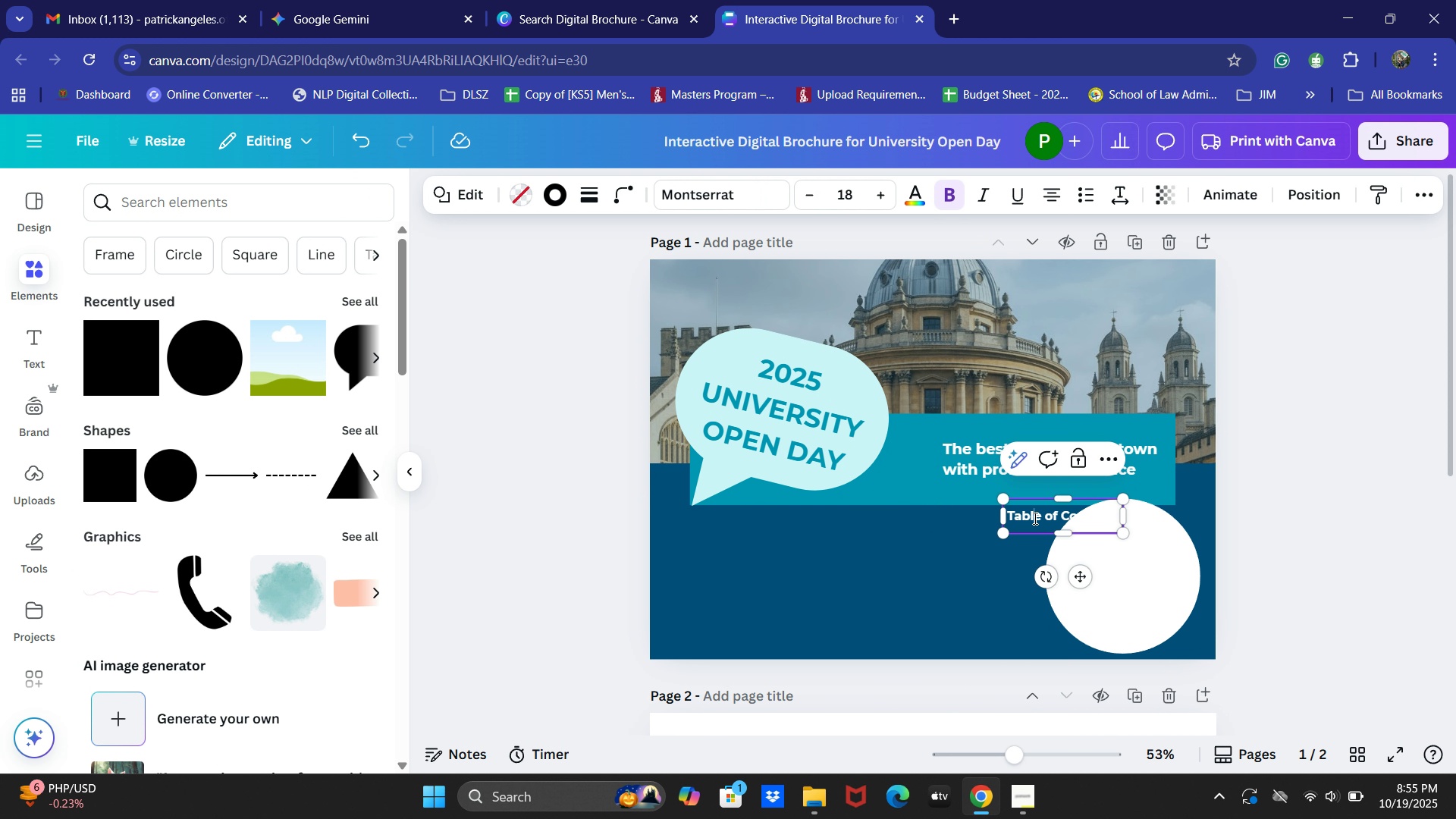 
key(Control+ControlLeft)
 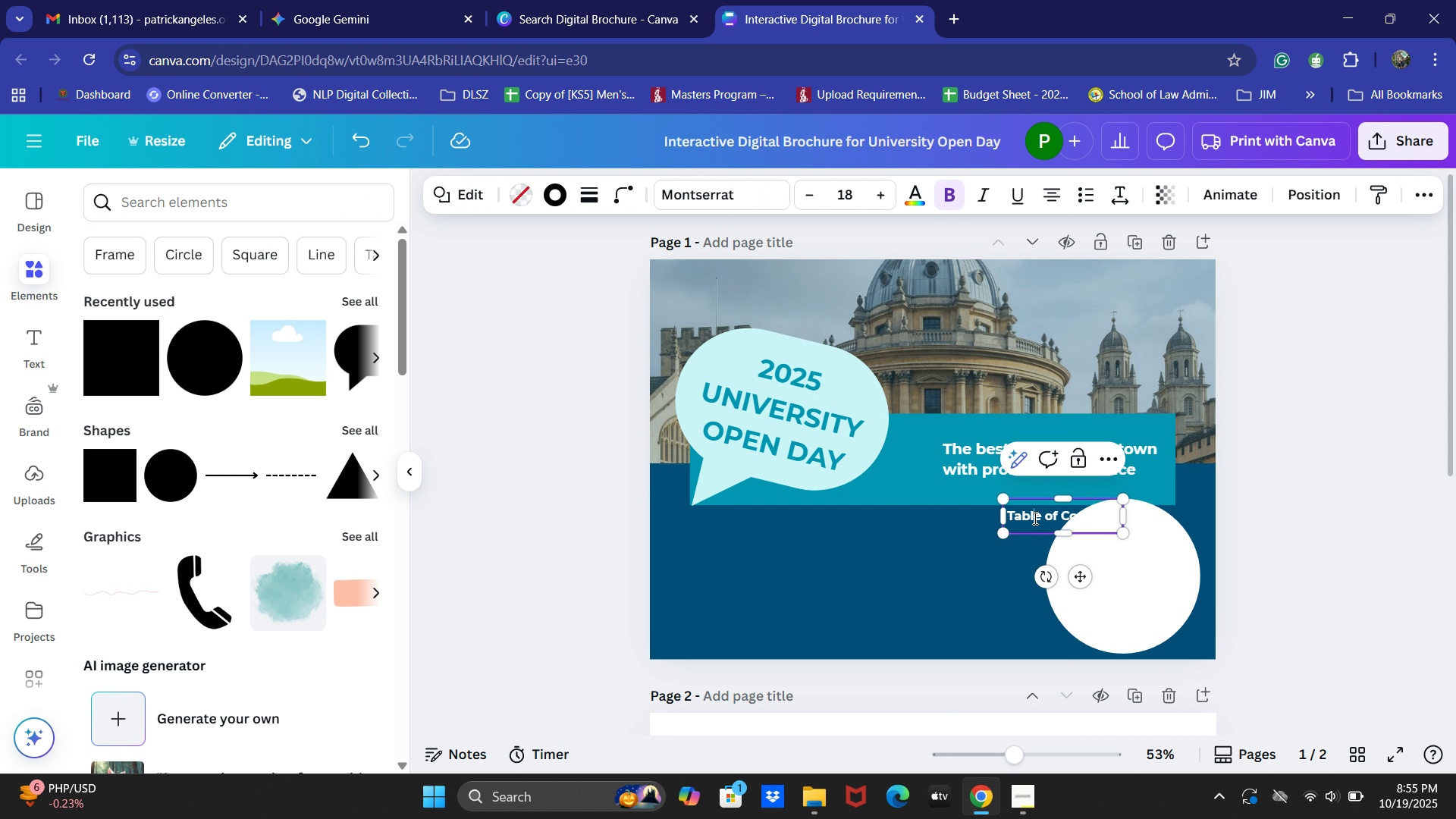 
key(Control+A)
 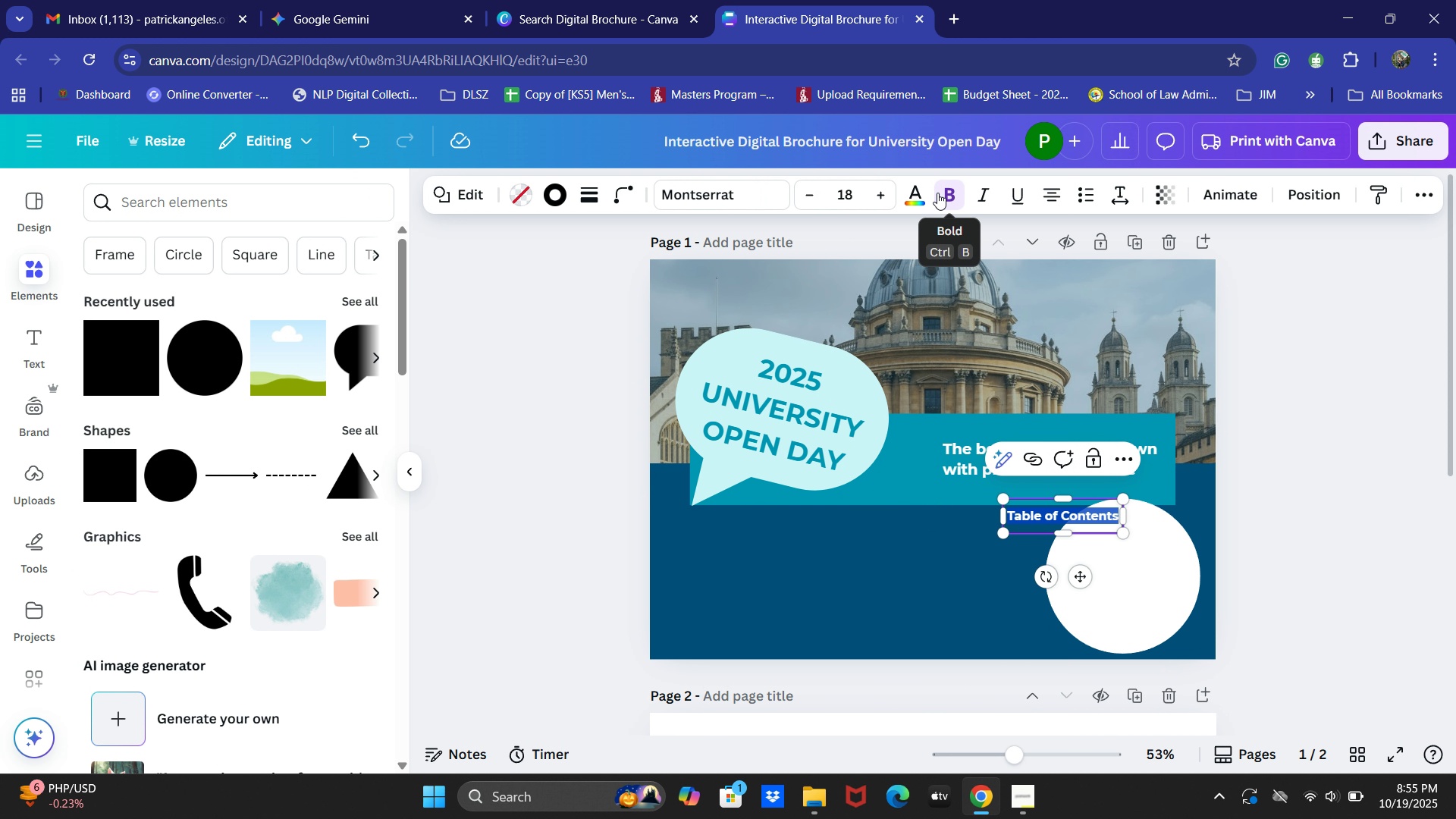 
left_click([937, 193])
 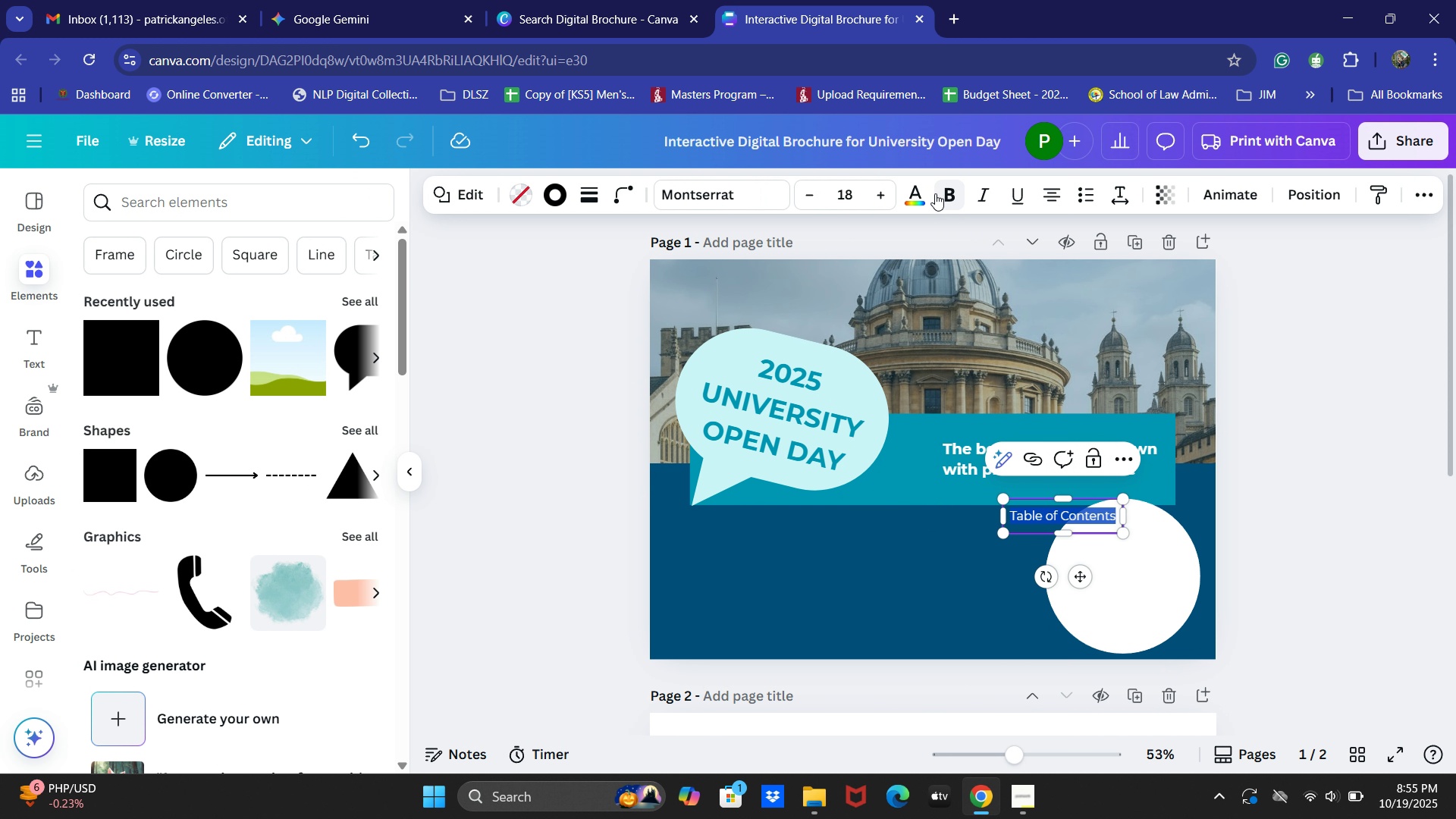 
left_click([915, 198])
 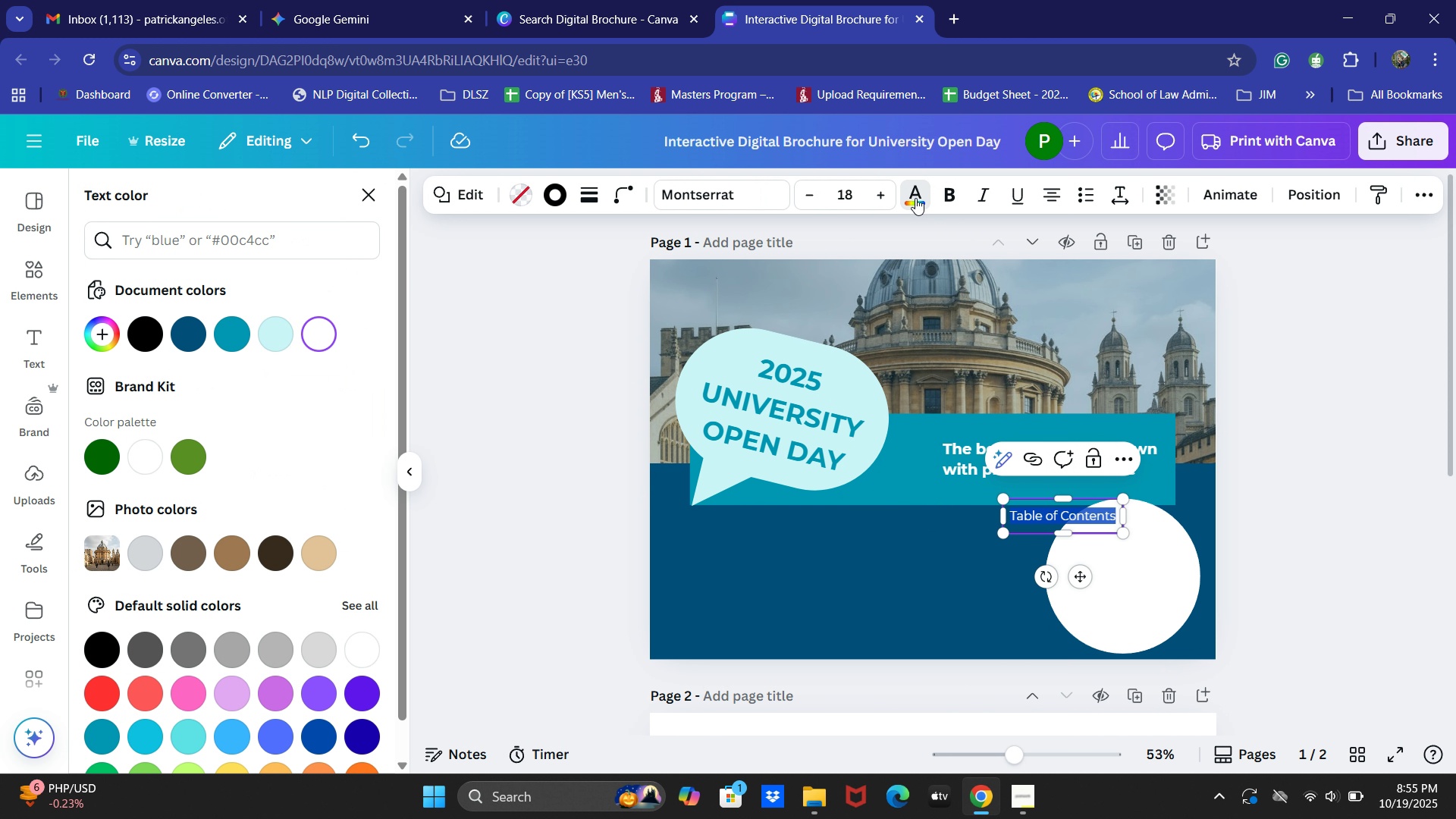 
left_click([915, 198])
 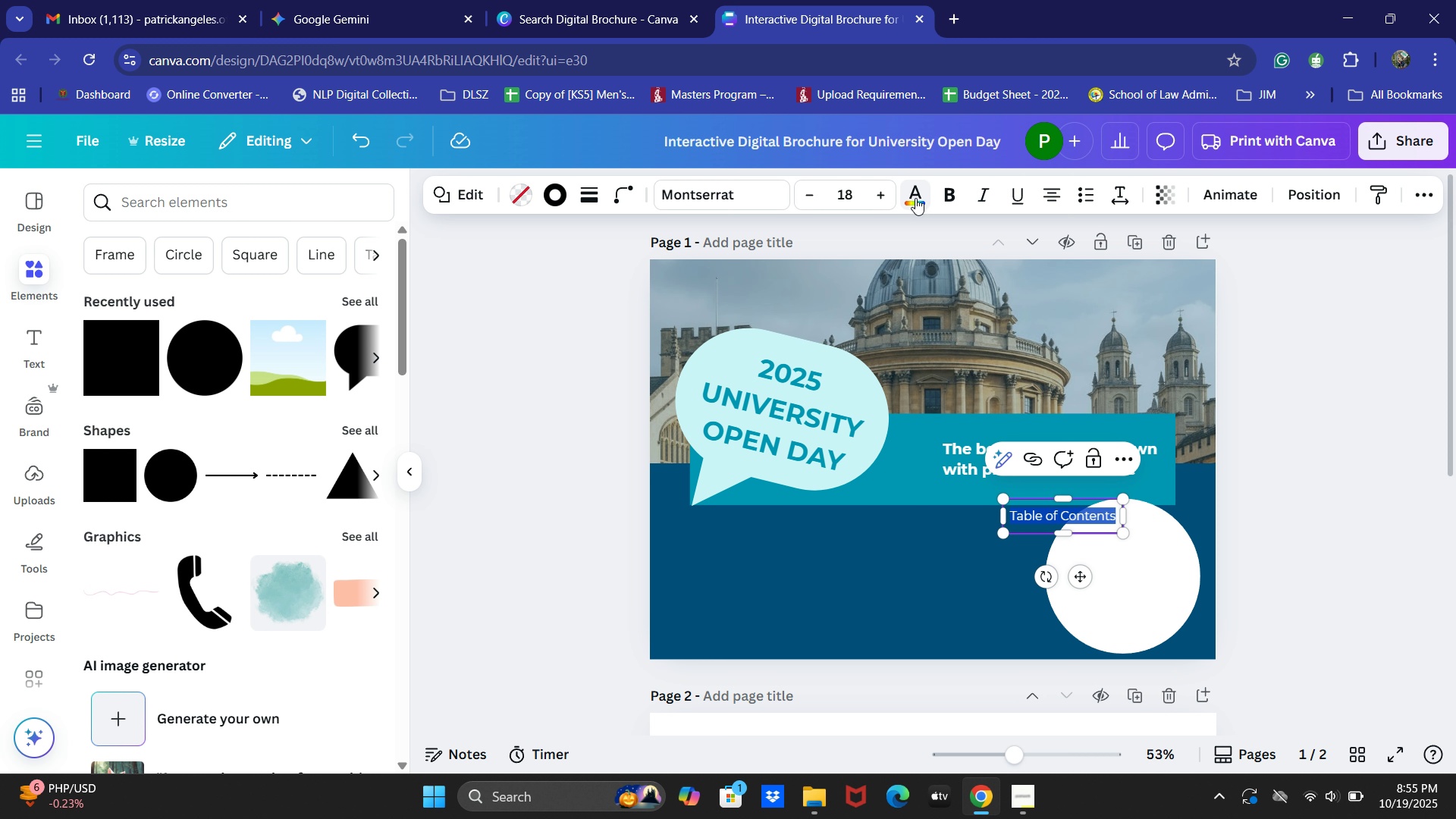 
left_click([915, 198])
 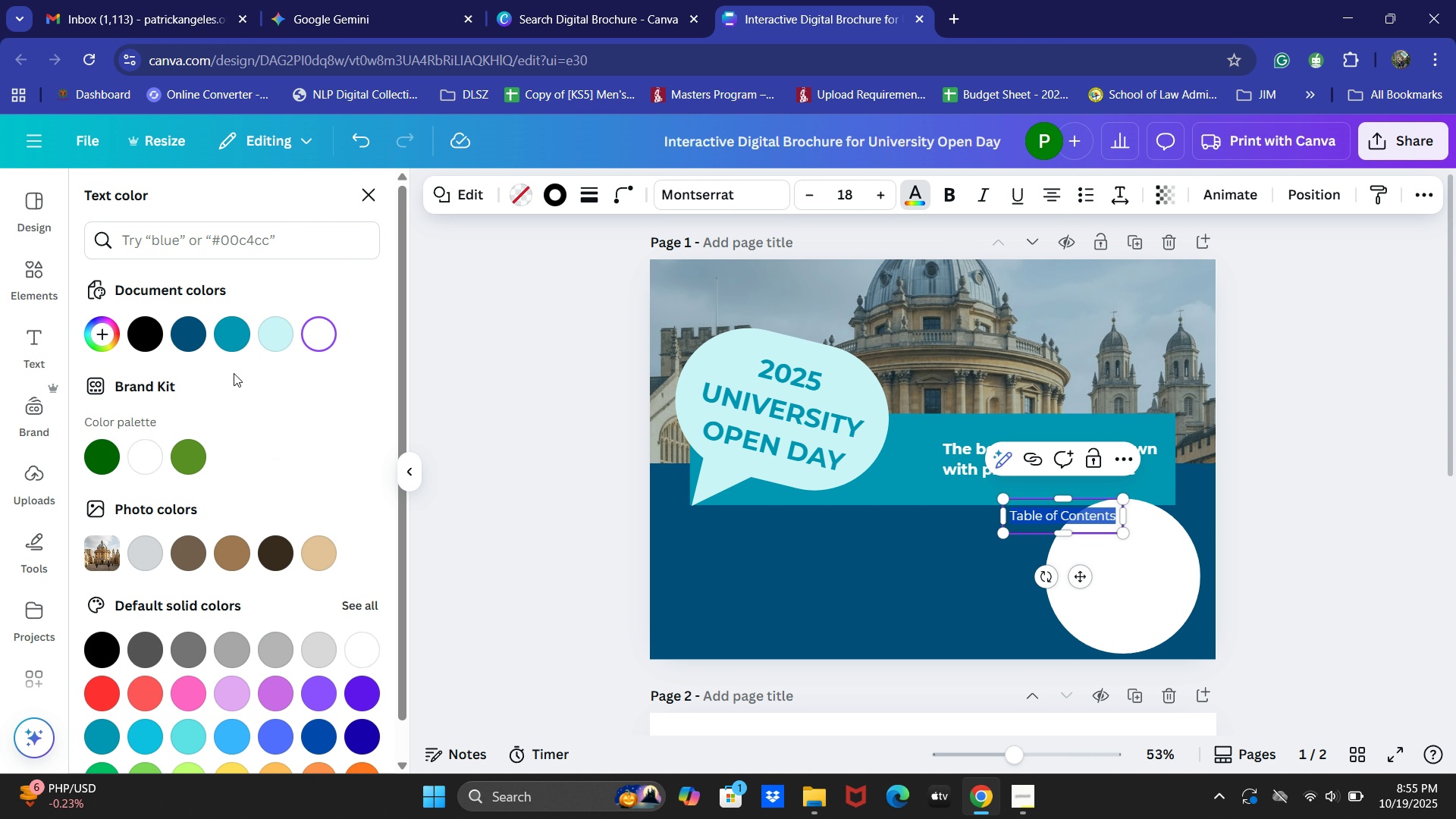 
left_click([179, 340])
 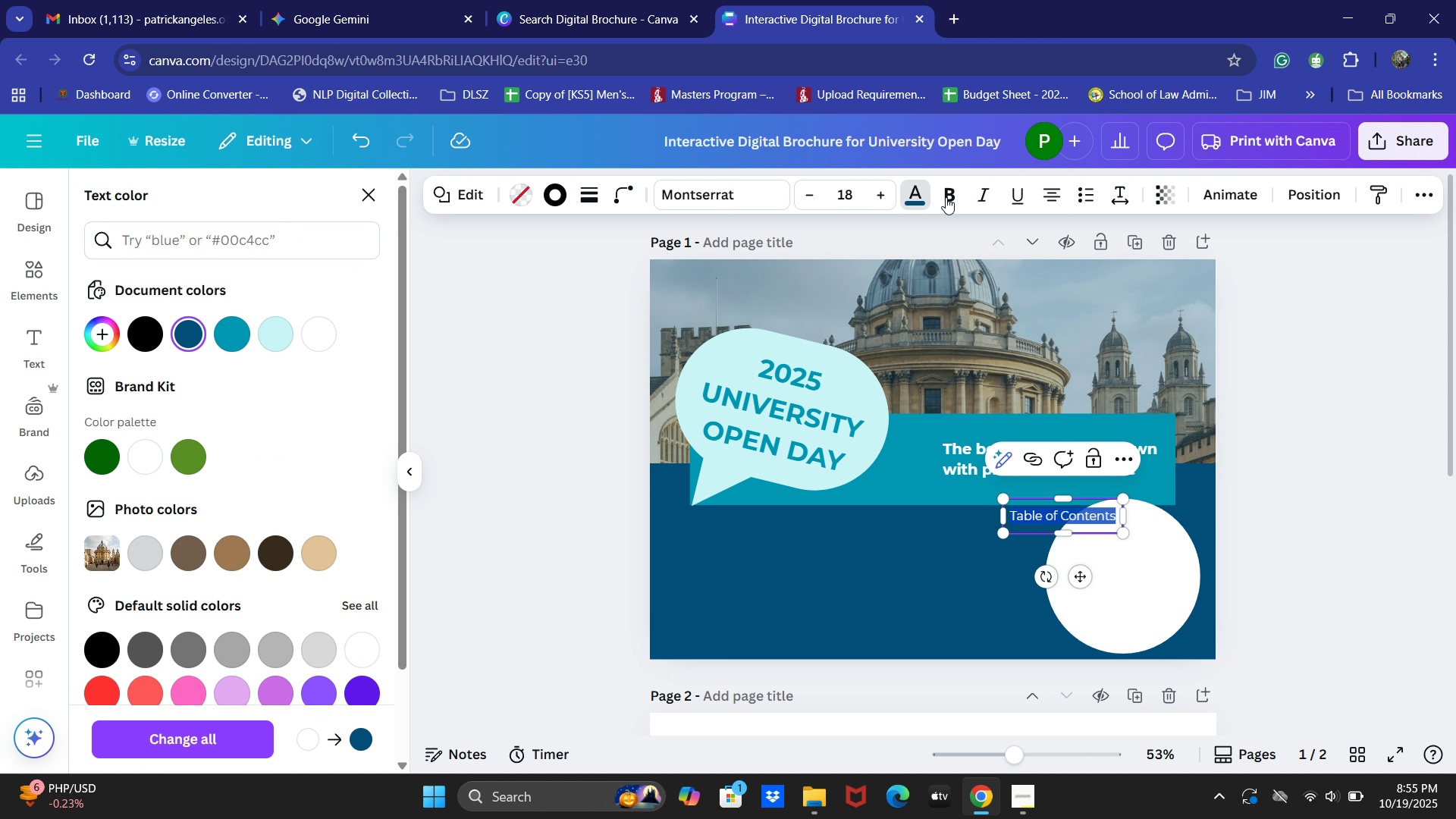 
left_click([946, 196])